 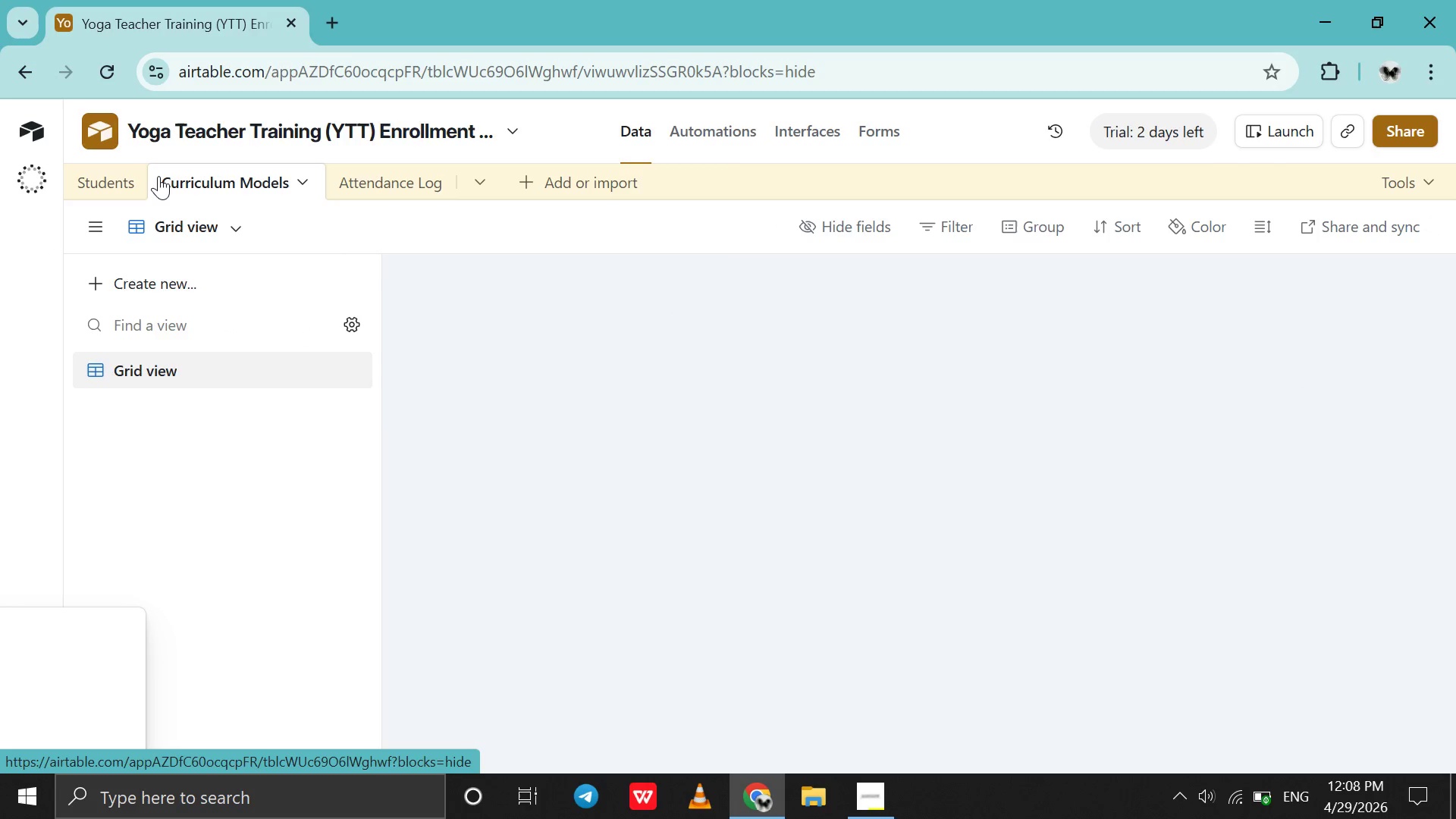 
scroll: coordinate [553, 368], scroll_direction: down, amount: 3.0
 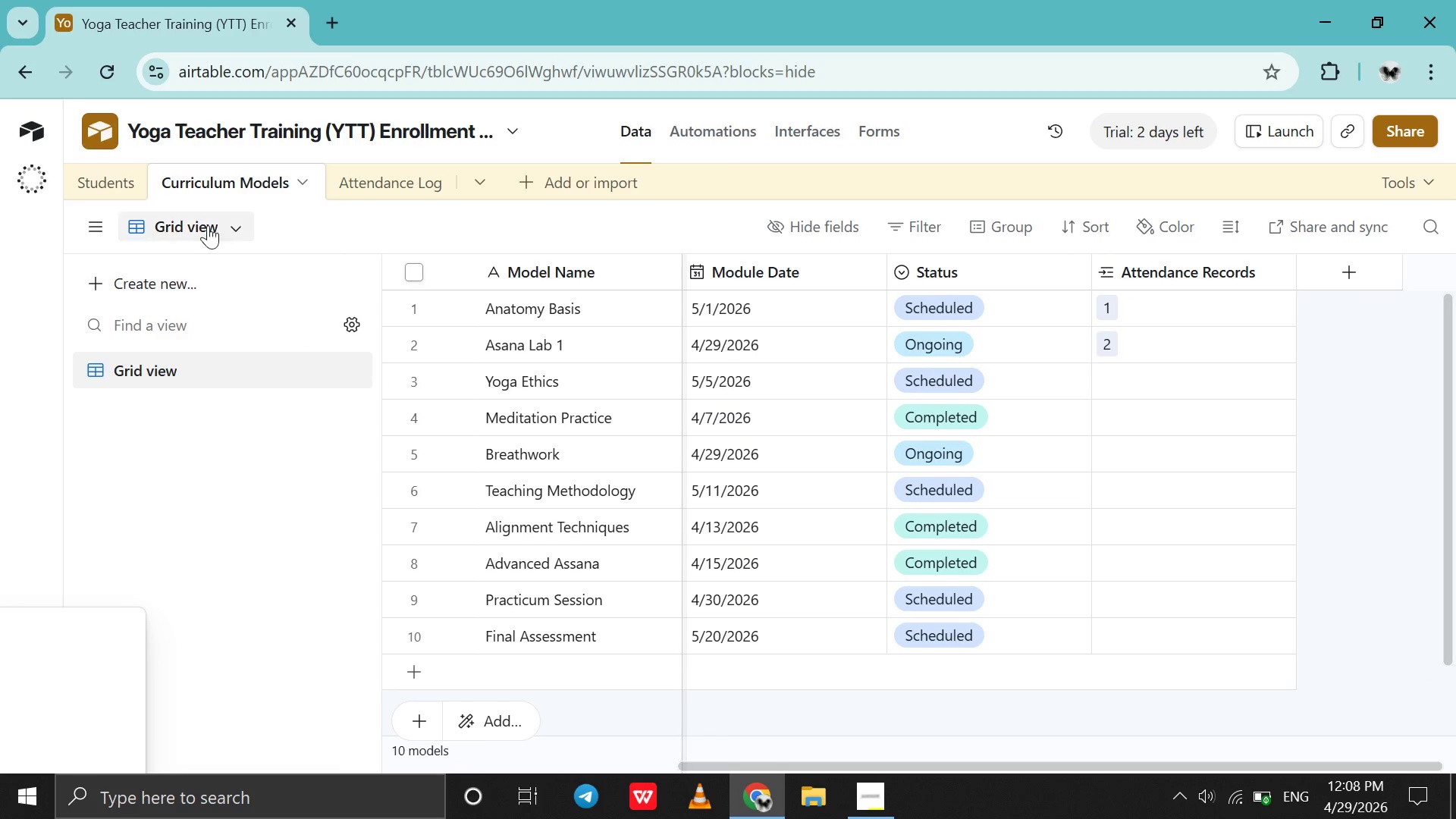 
left_click([124, 176])
 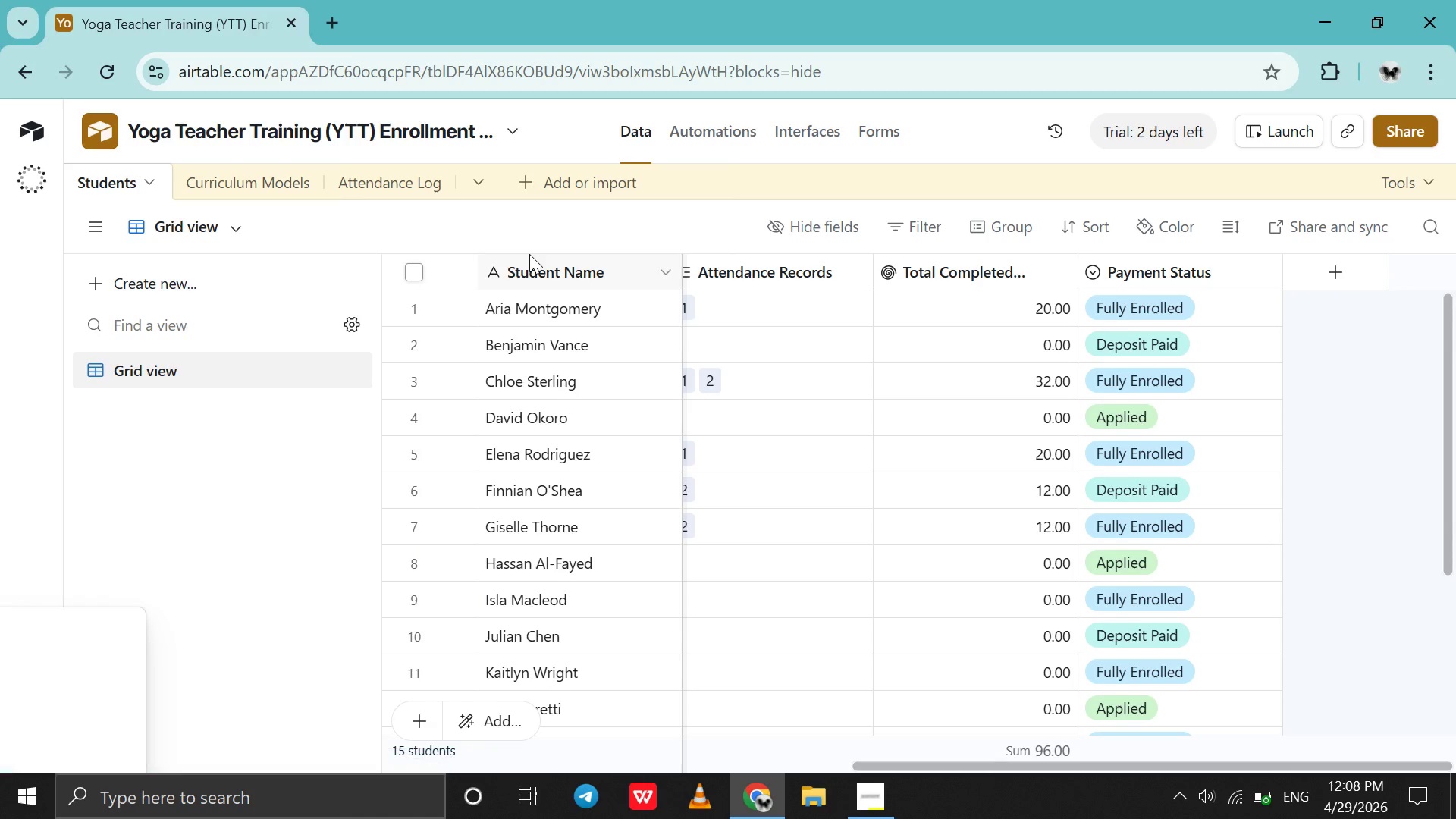 
scroll: coordinate [608, 253], scroll_direction: down, amount: 8.0
 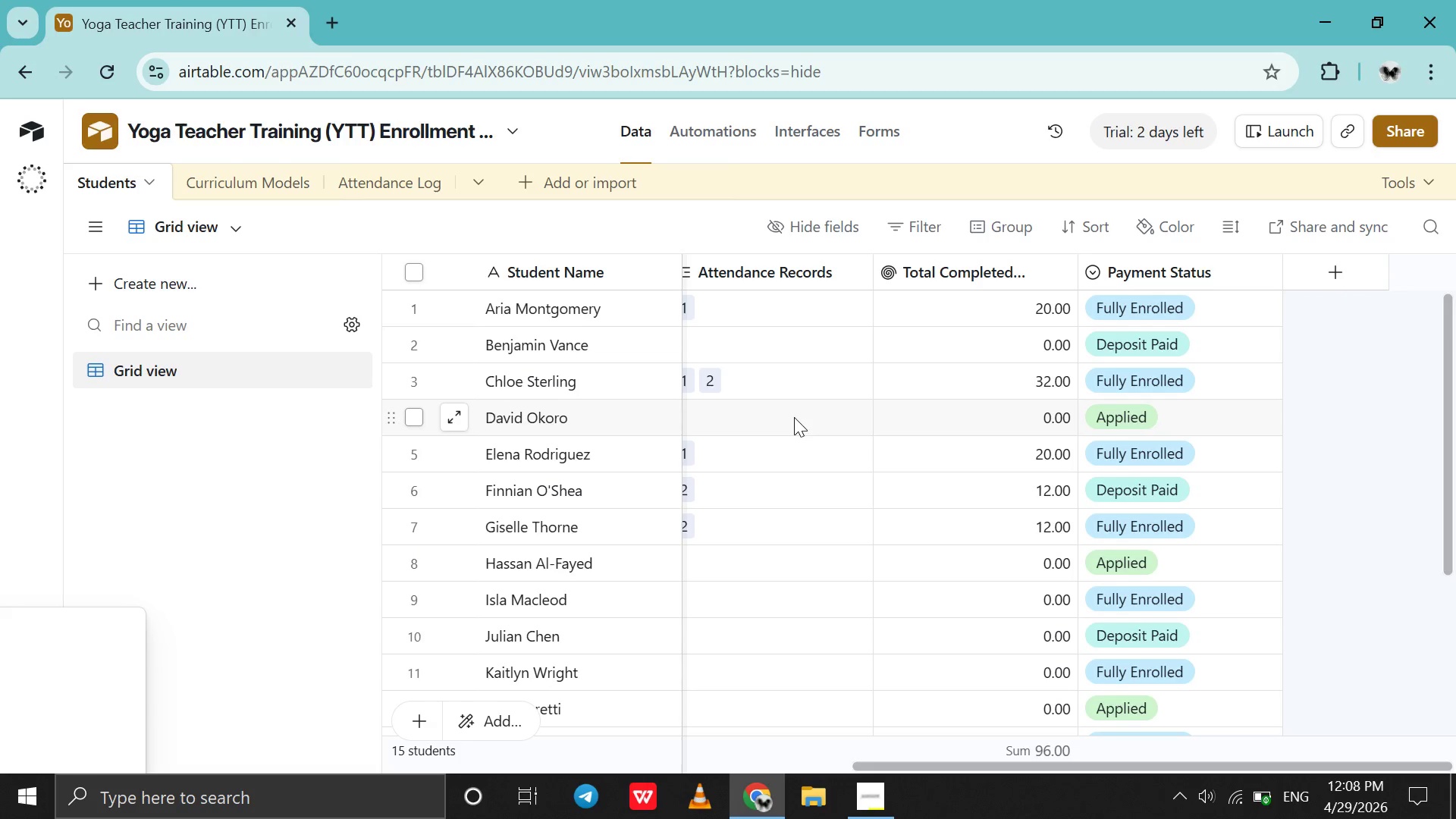 
scroll: coordinate [794, 417], scroll_direction: up, amount: 8.0
 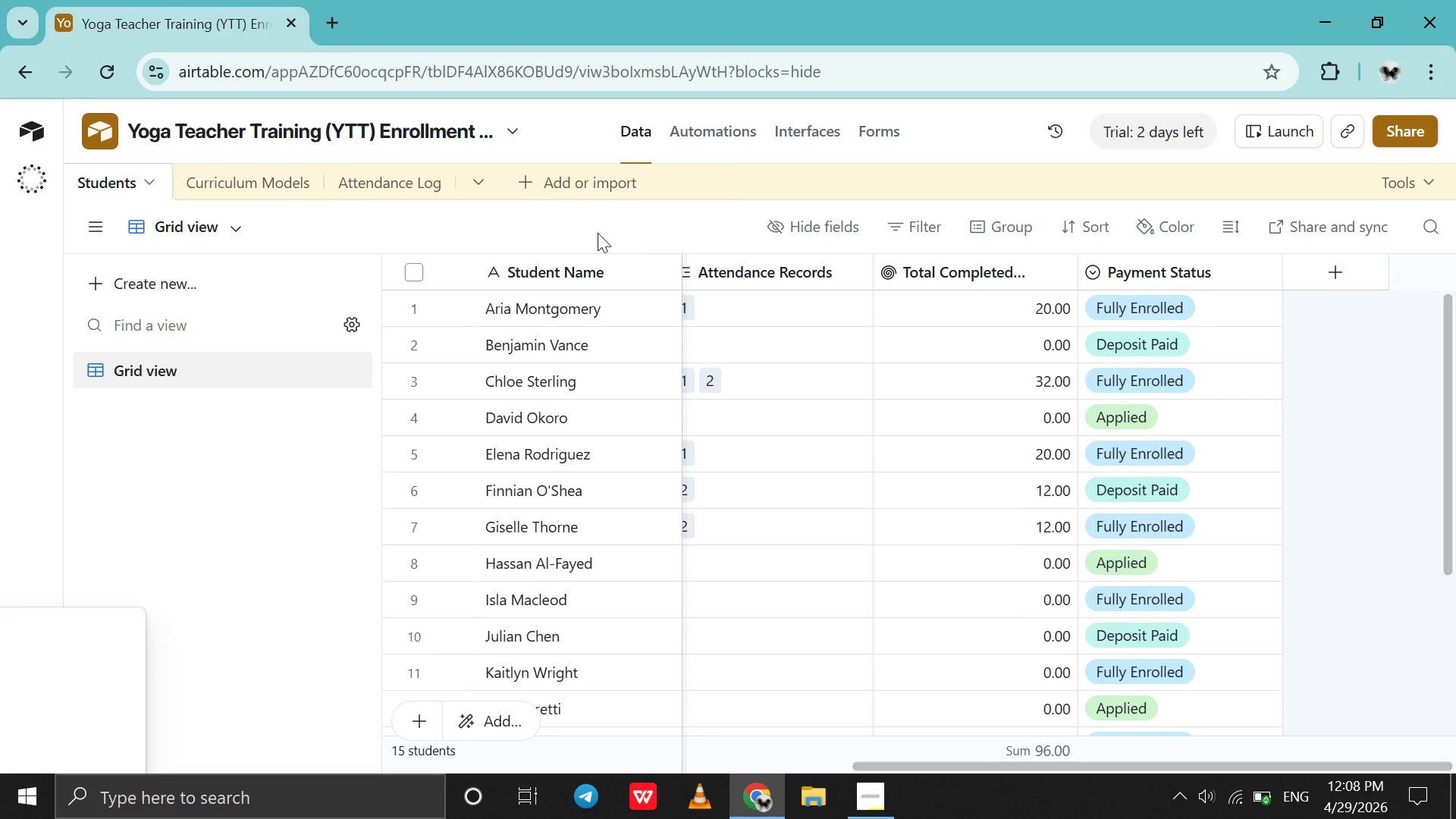 
left_click([400, 174])
 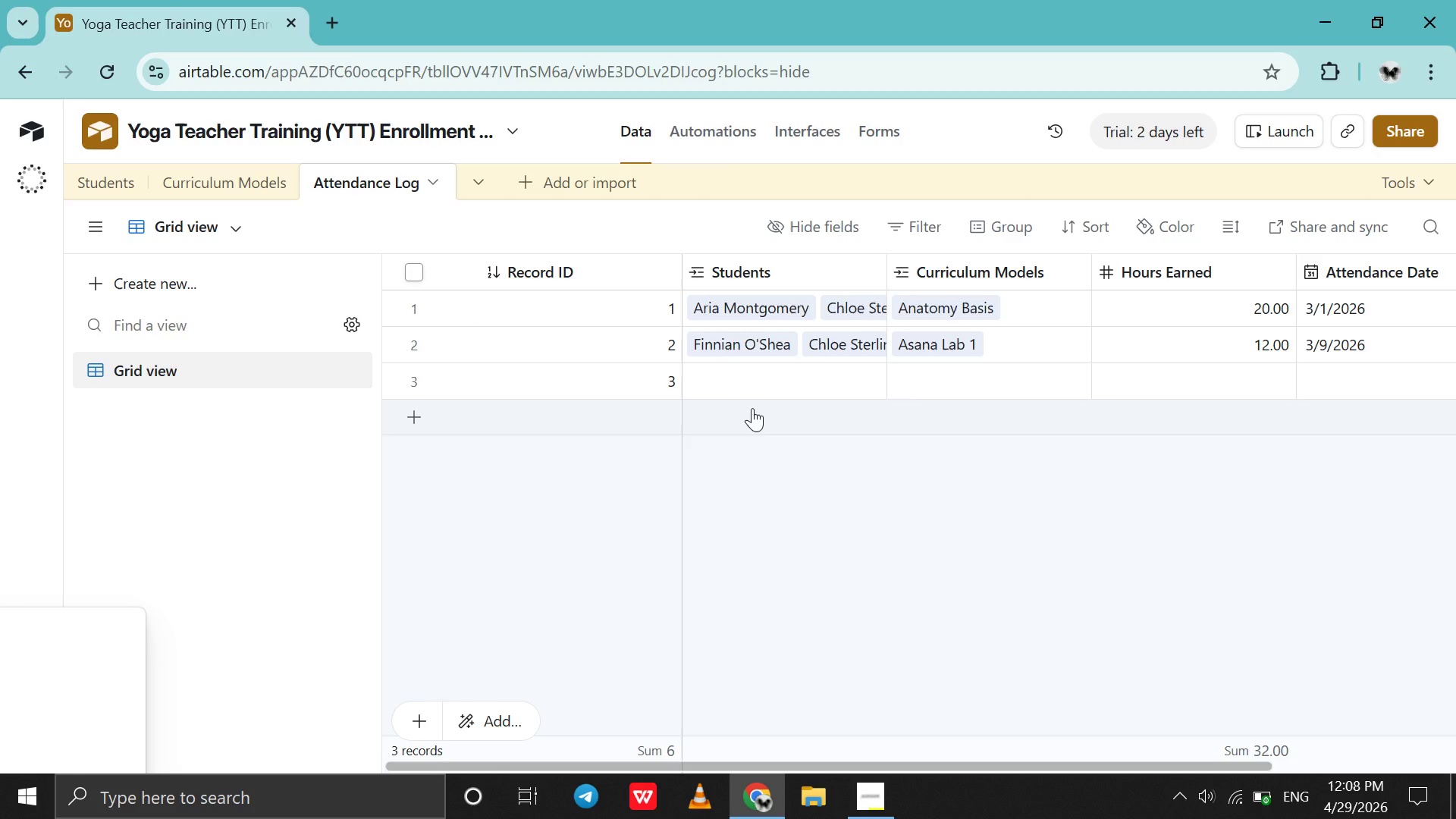 
left_click([736, 388])
 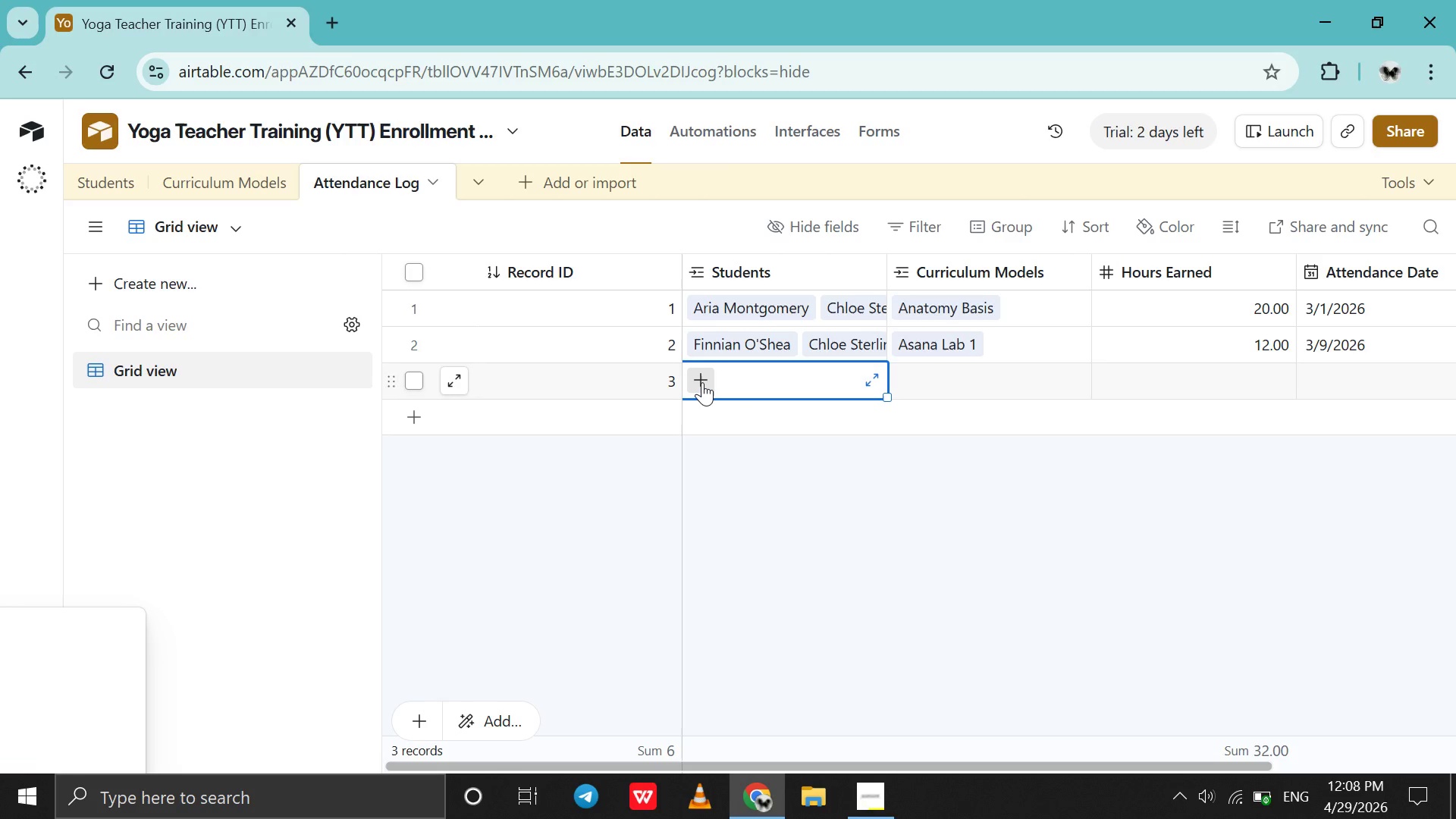 
left_click([702, 382])
 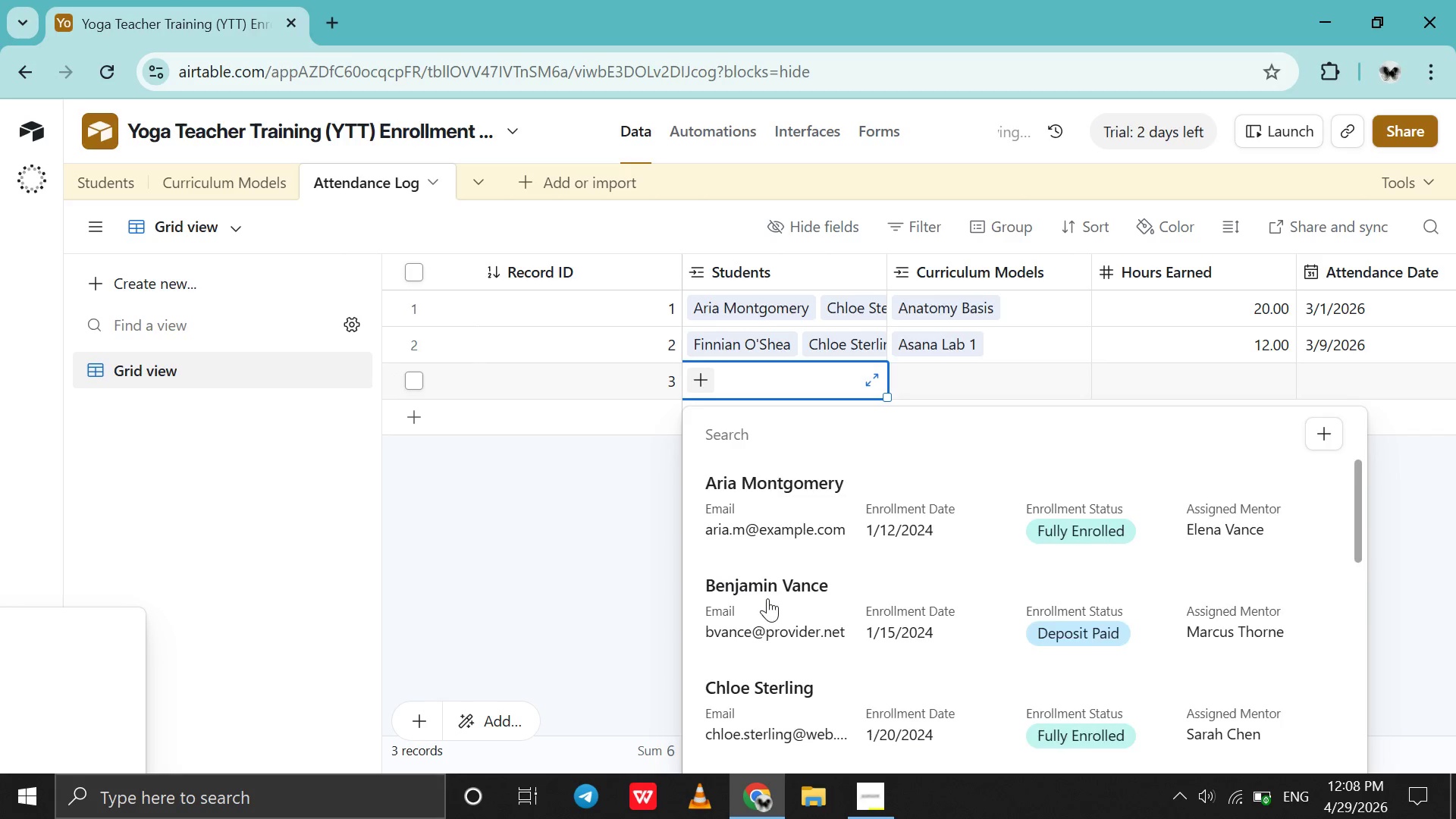 
scroll: coordinate [767, 598], scroll_direction: down, amount: 105.0
 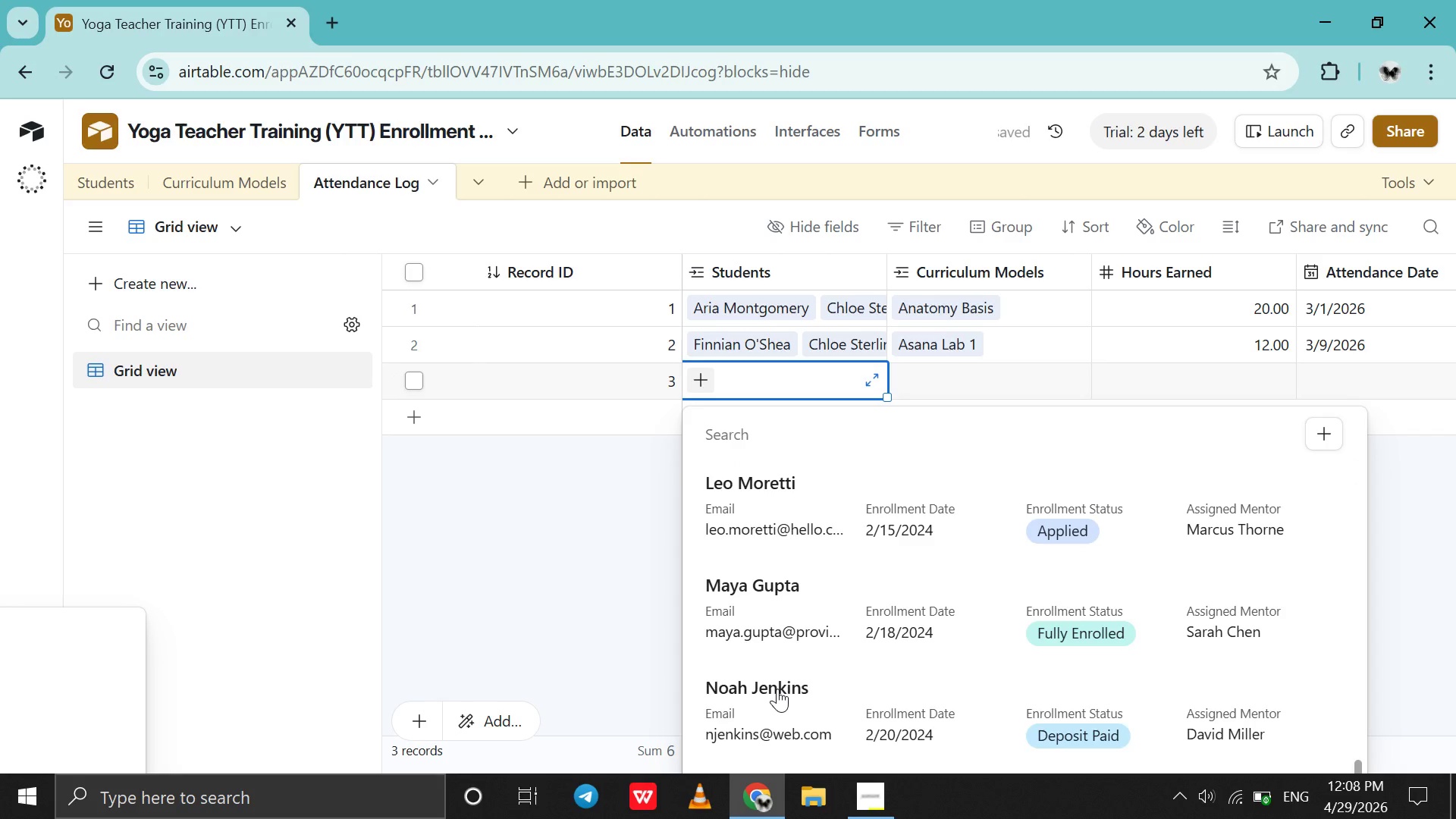 
left_click([777, 689])
 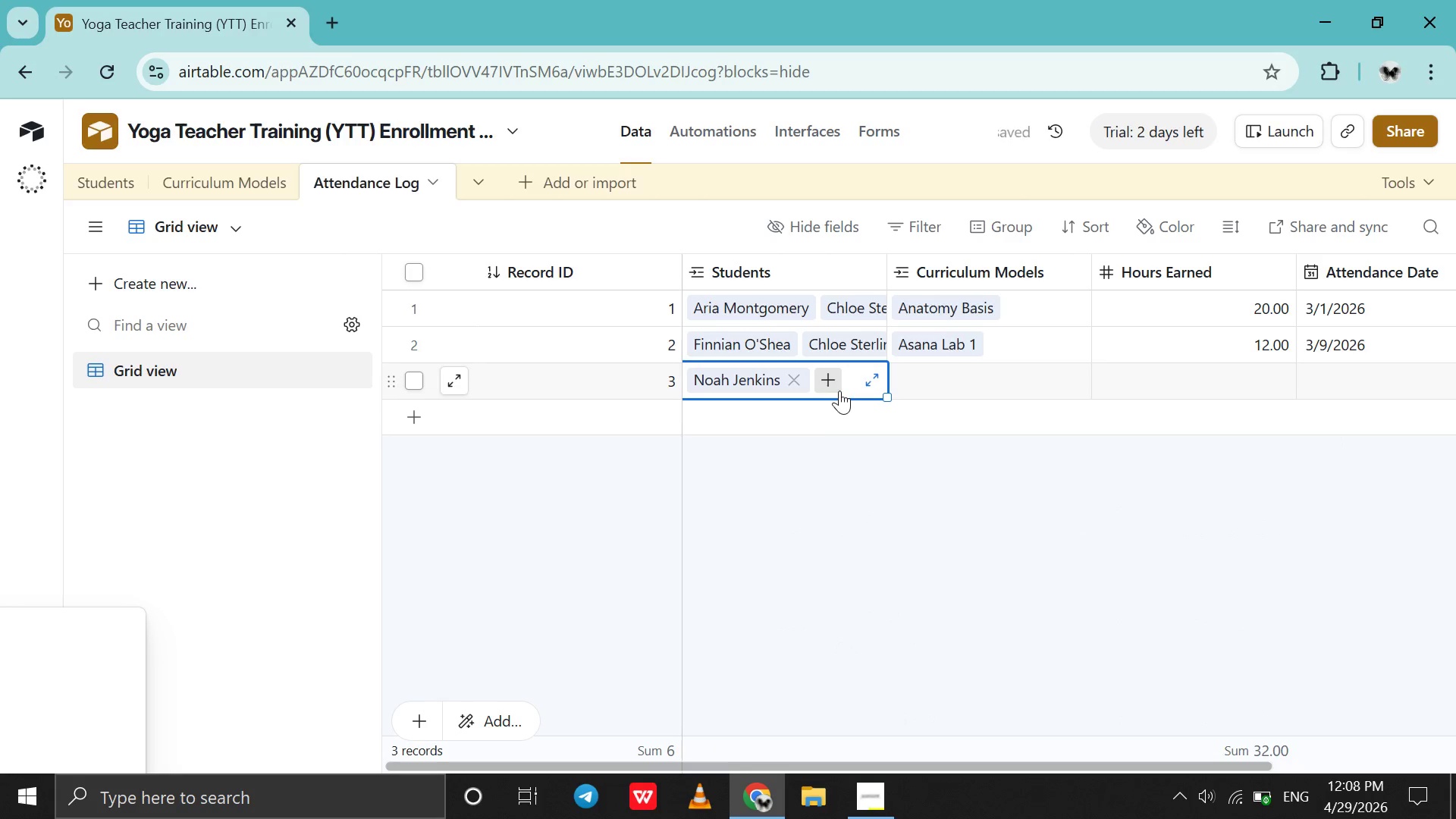 
left_click([839, 391])
 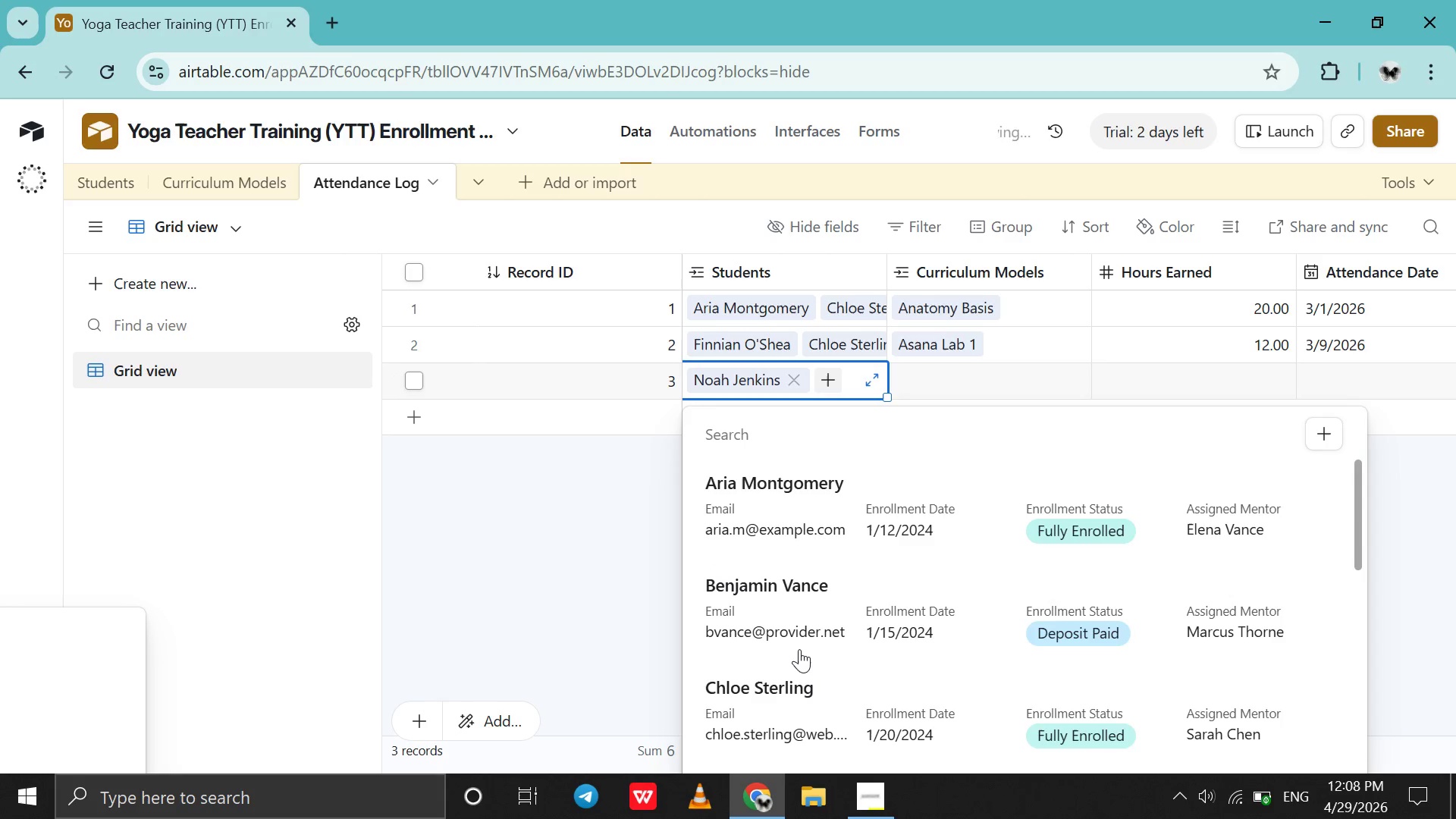 
left_click([799, 649])
 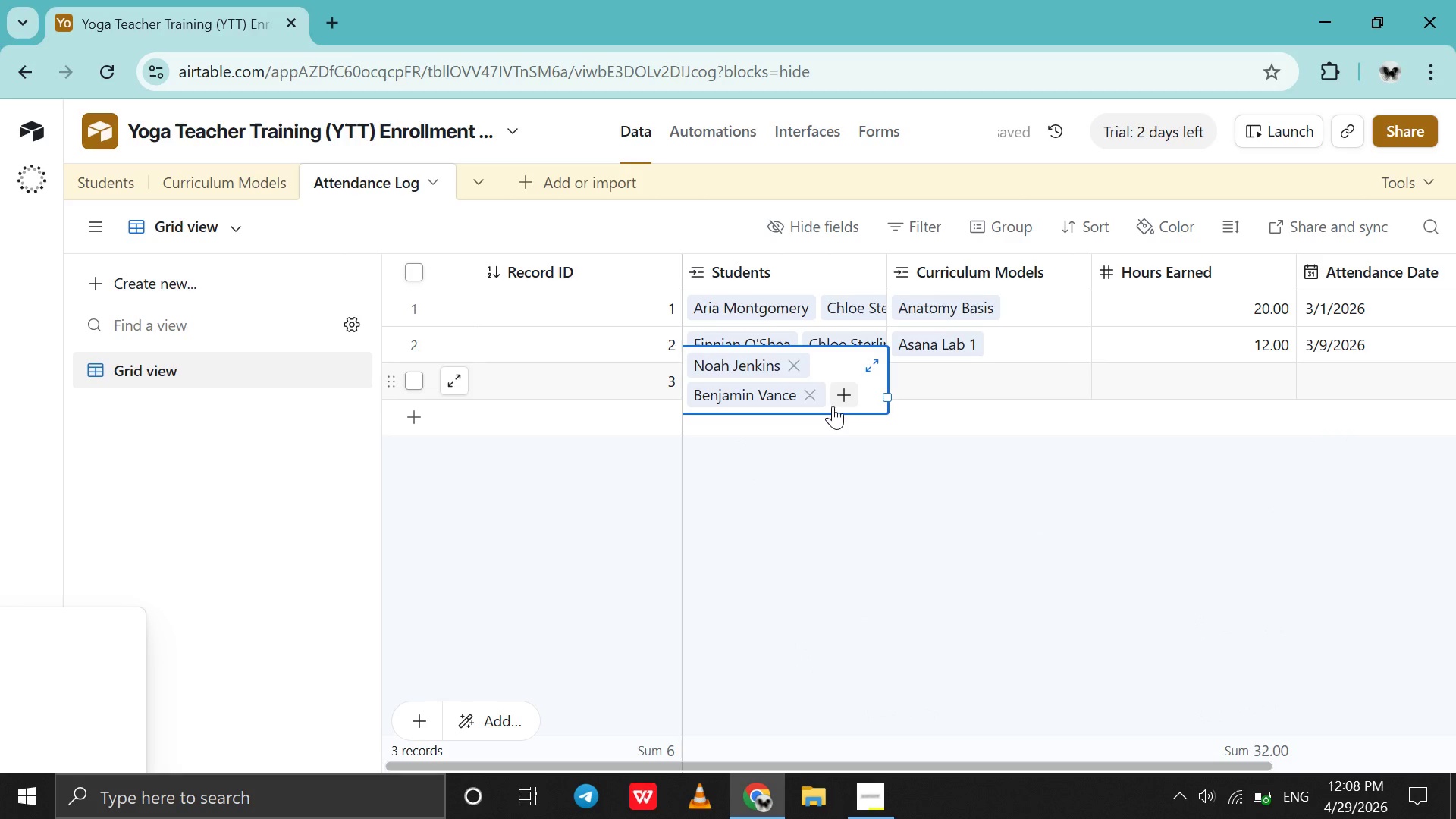 
left_click([814, 398])
 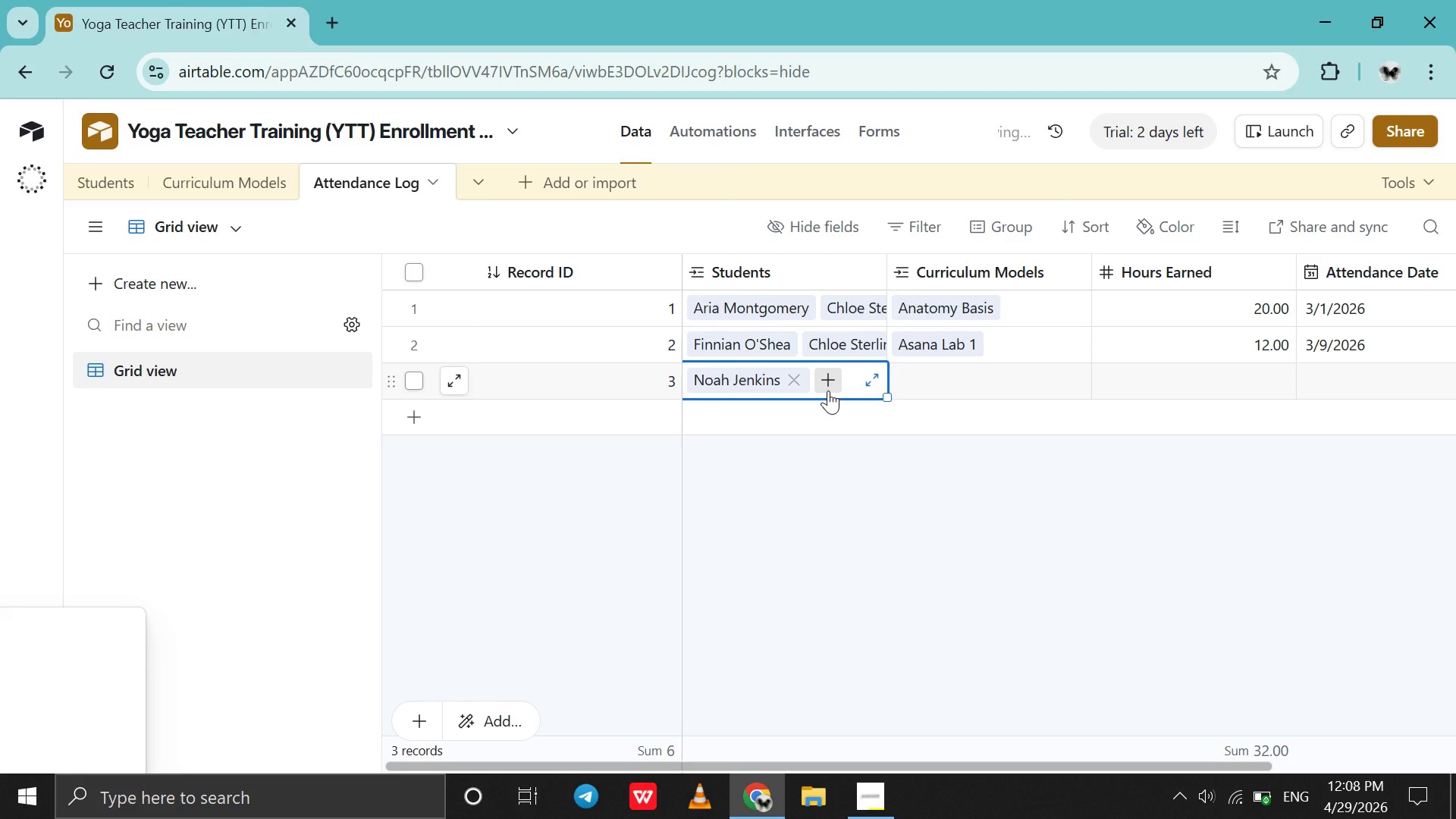 
left_click([828, 391])
 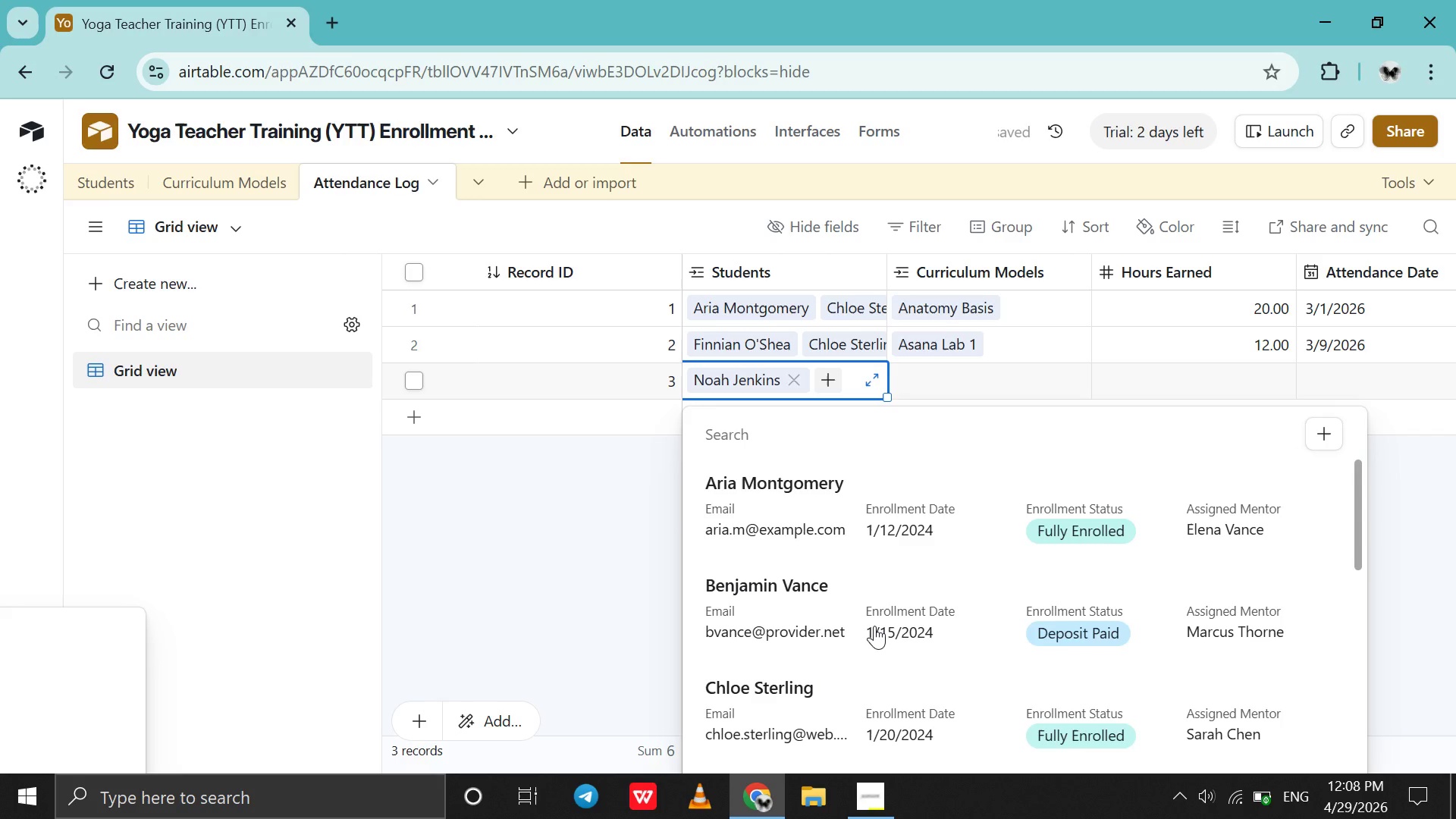 
left_click([874, 626])
 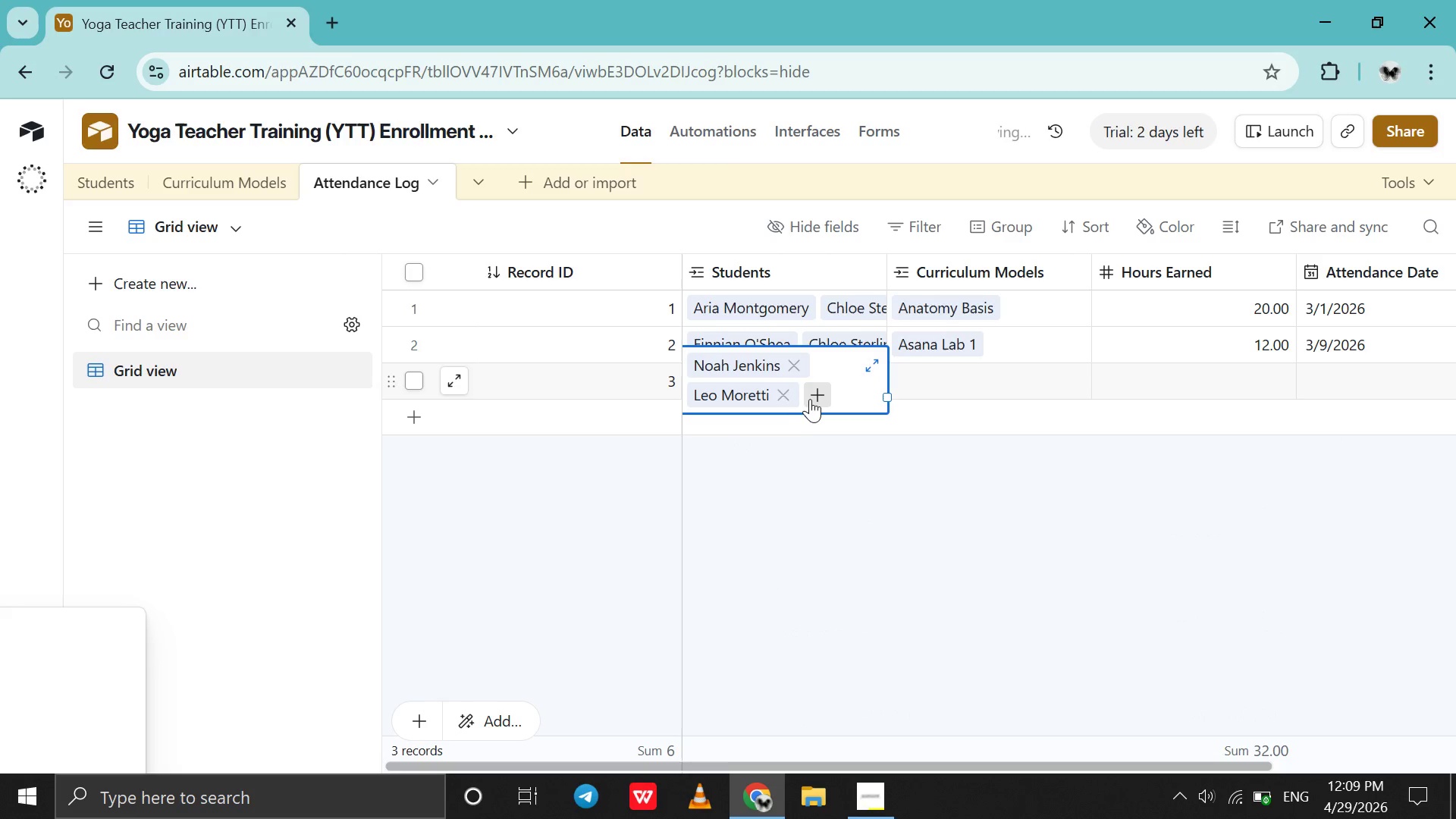 
scroll: coordinate [874, 626], scroll_direction: down, amount: 108.0
 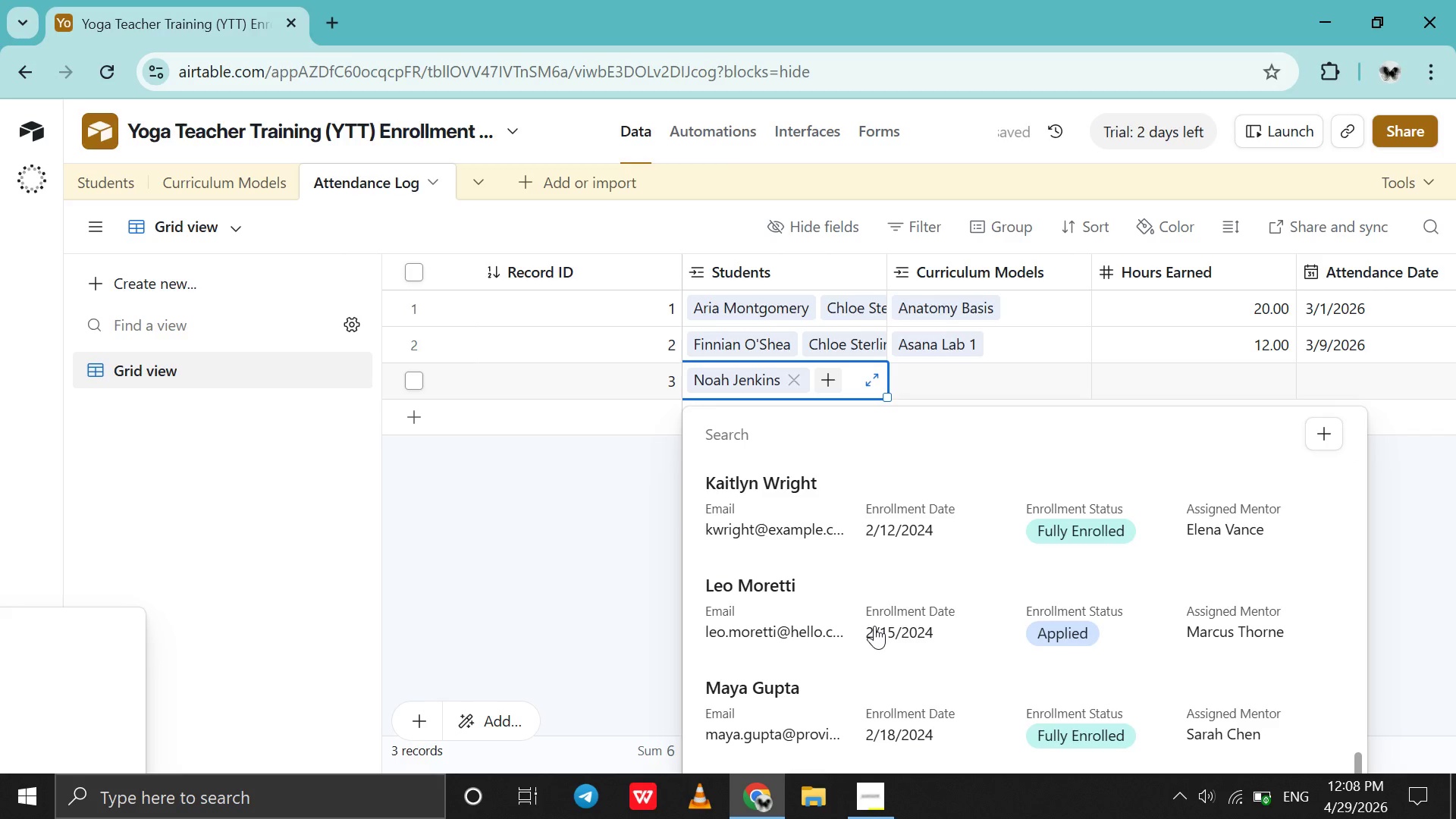 
left_click([811, 402])
 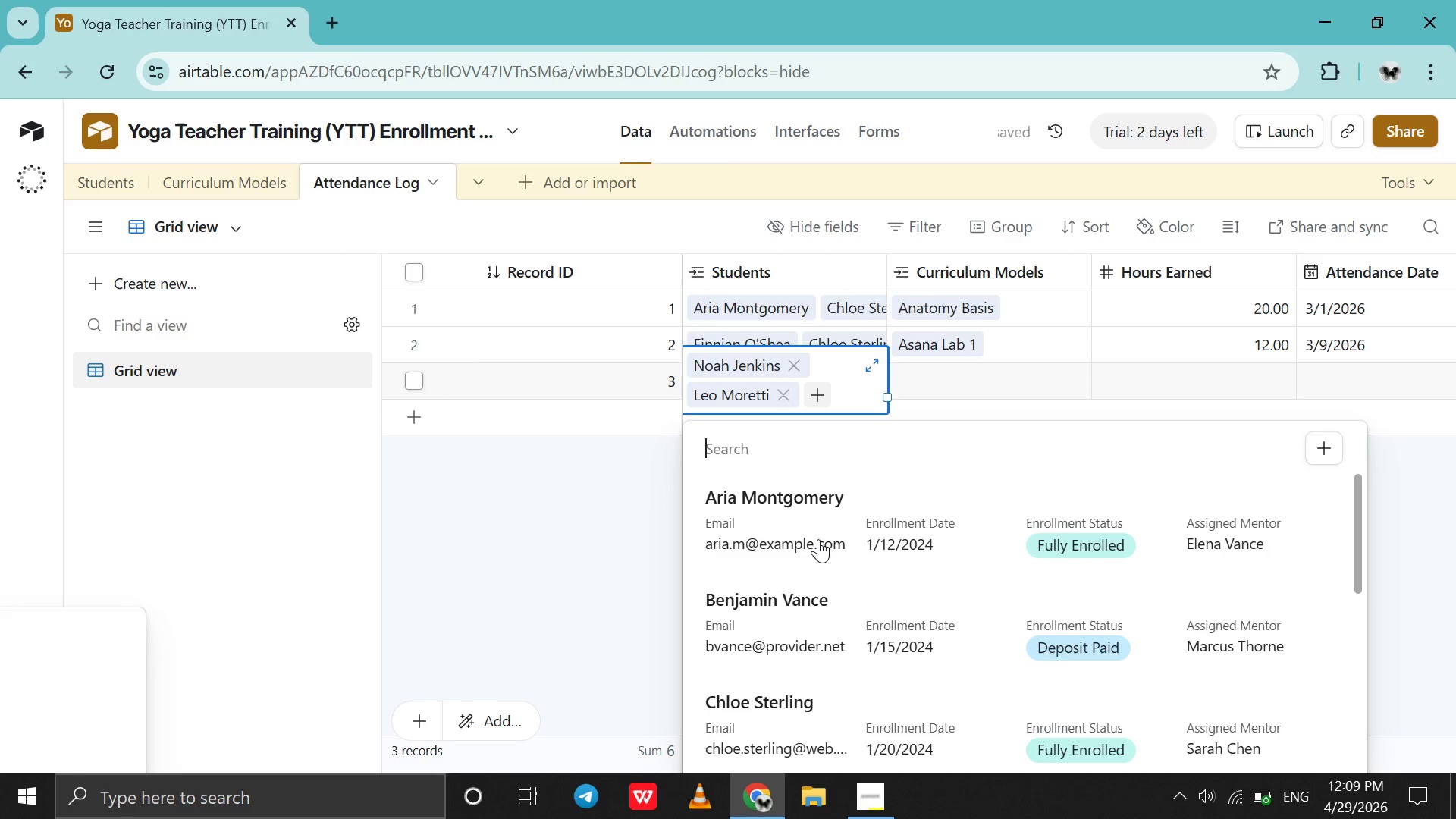 
left_click([818, 539])
 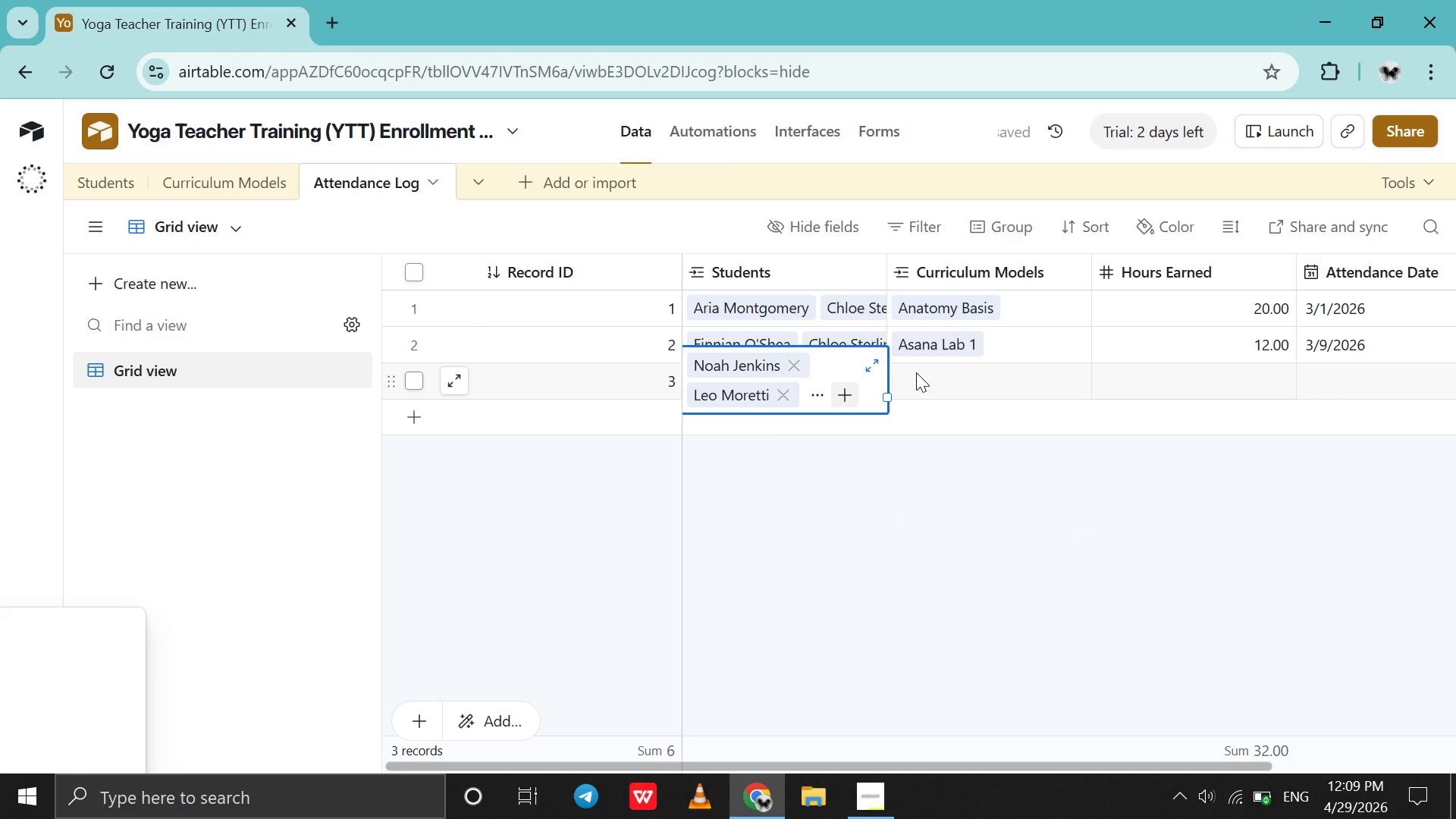 
double_click([916, 372])
 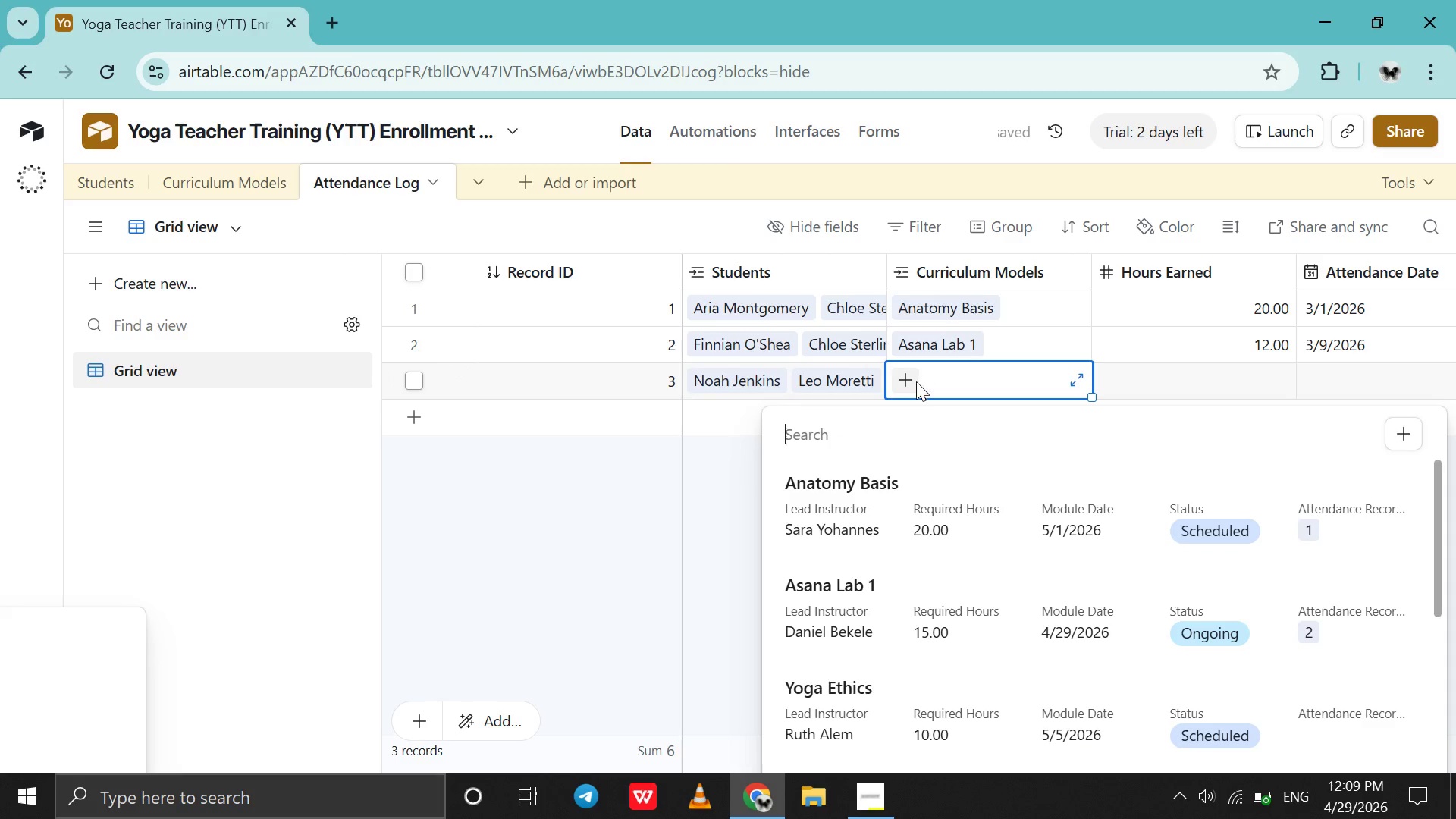 
scroll: coordinate [905, 545], scroll_direction: down, amount: 4.0
 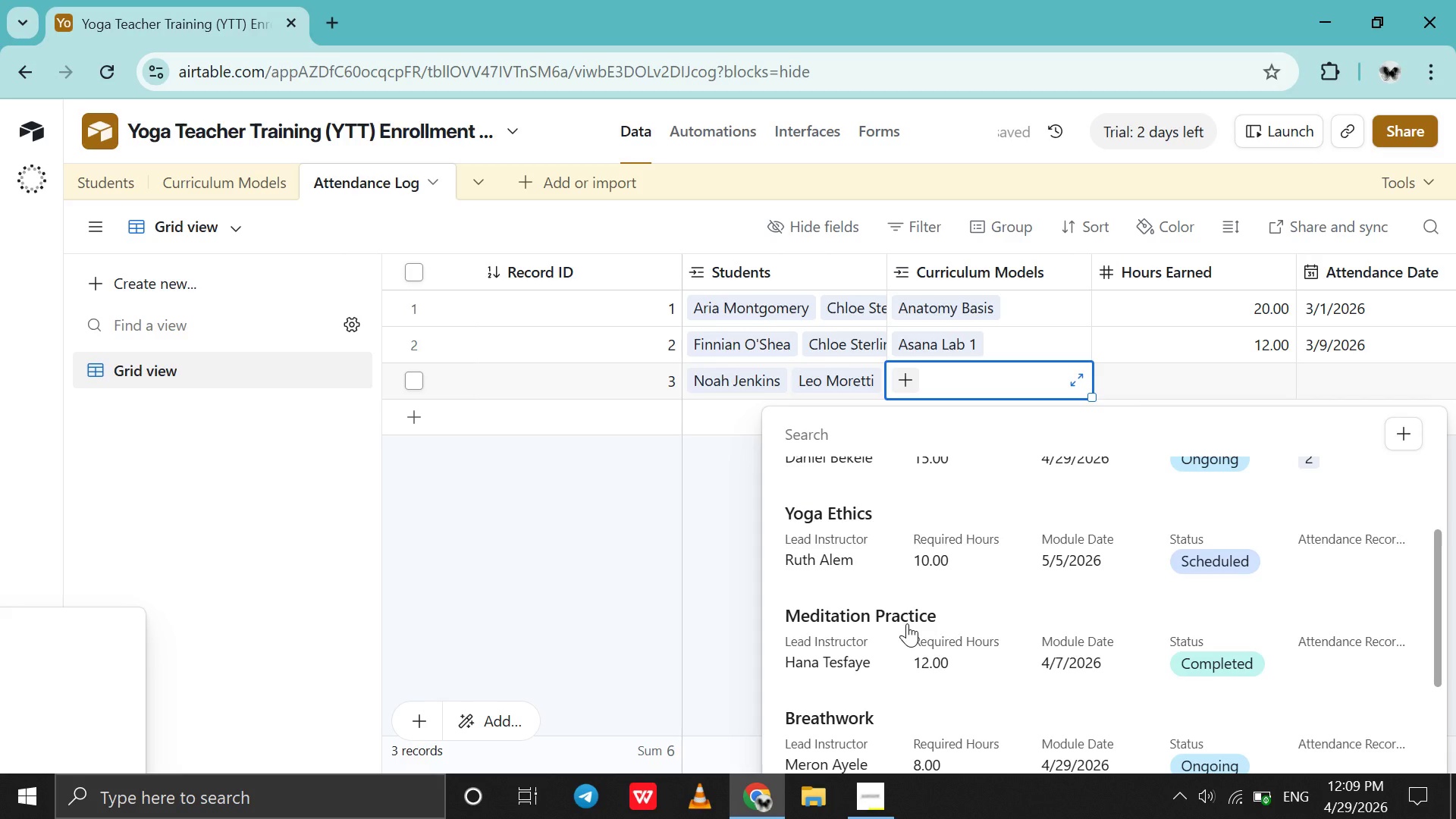 
left_click([907, 623])
 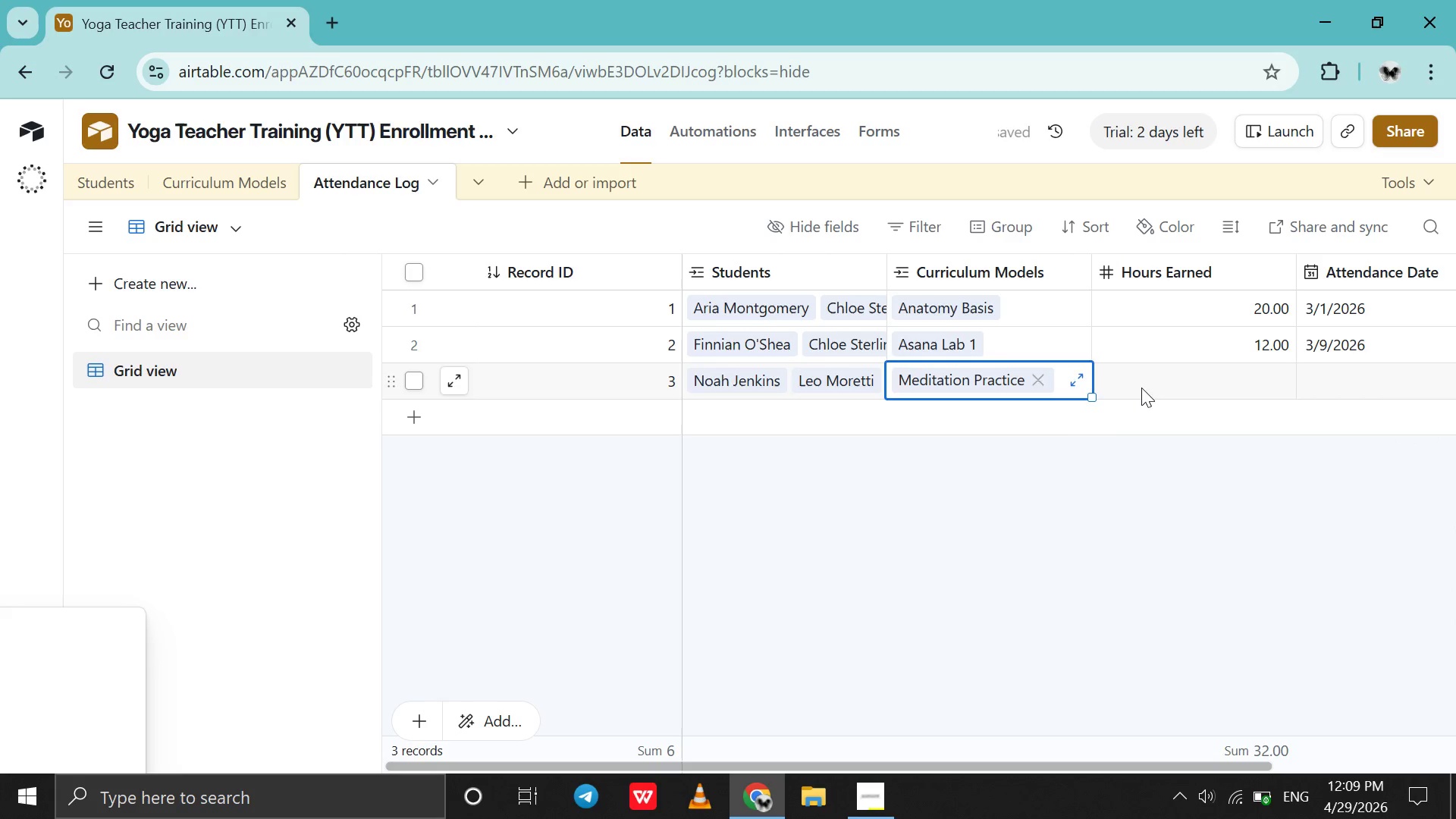 
double_click([1141, 388])
 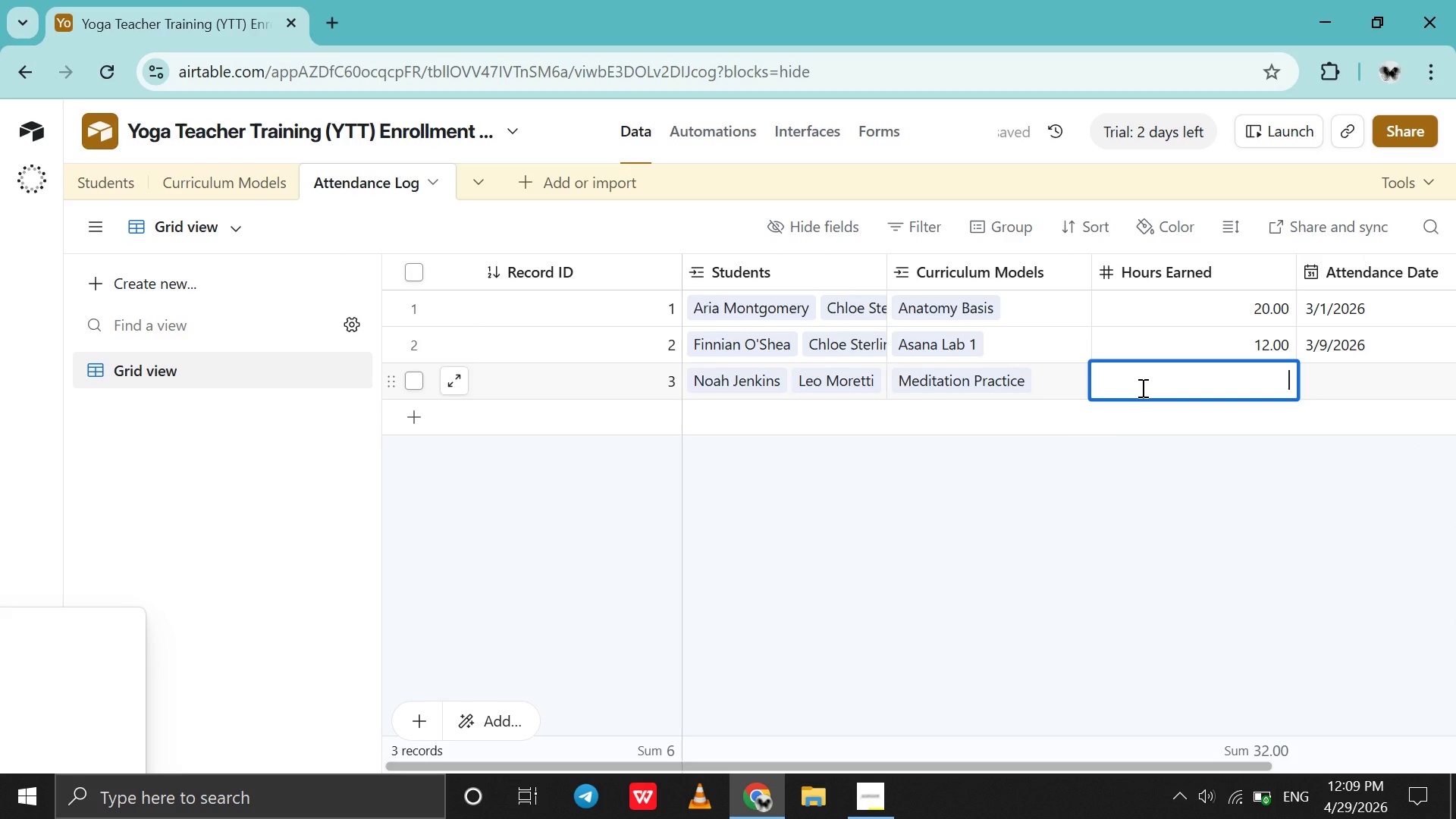 
left_click([1141, 388])
 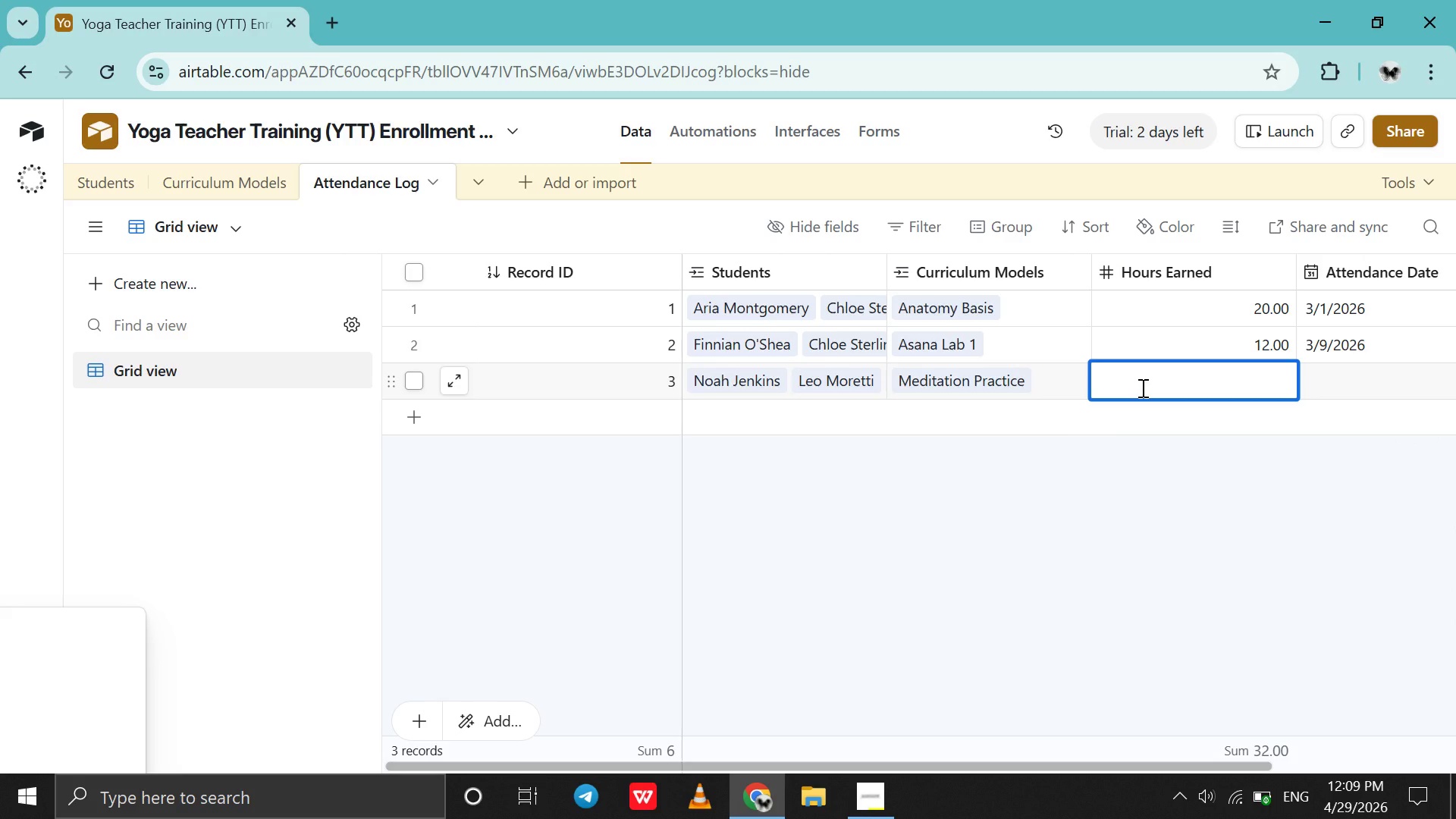 
wait(5.34)
 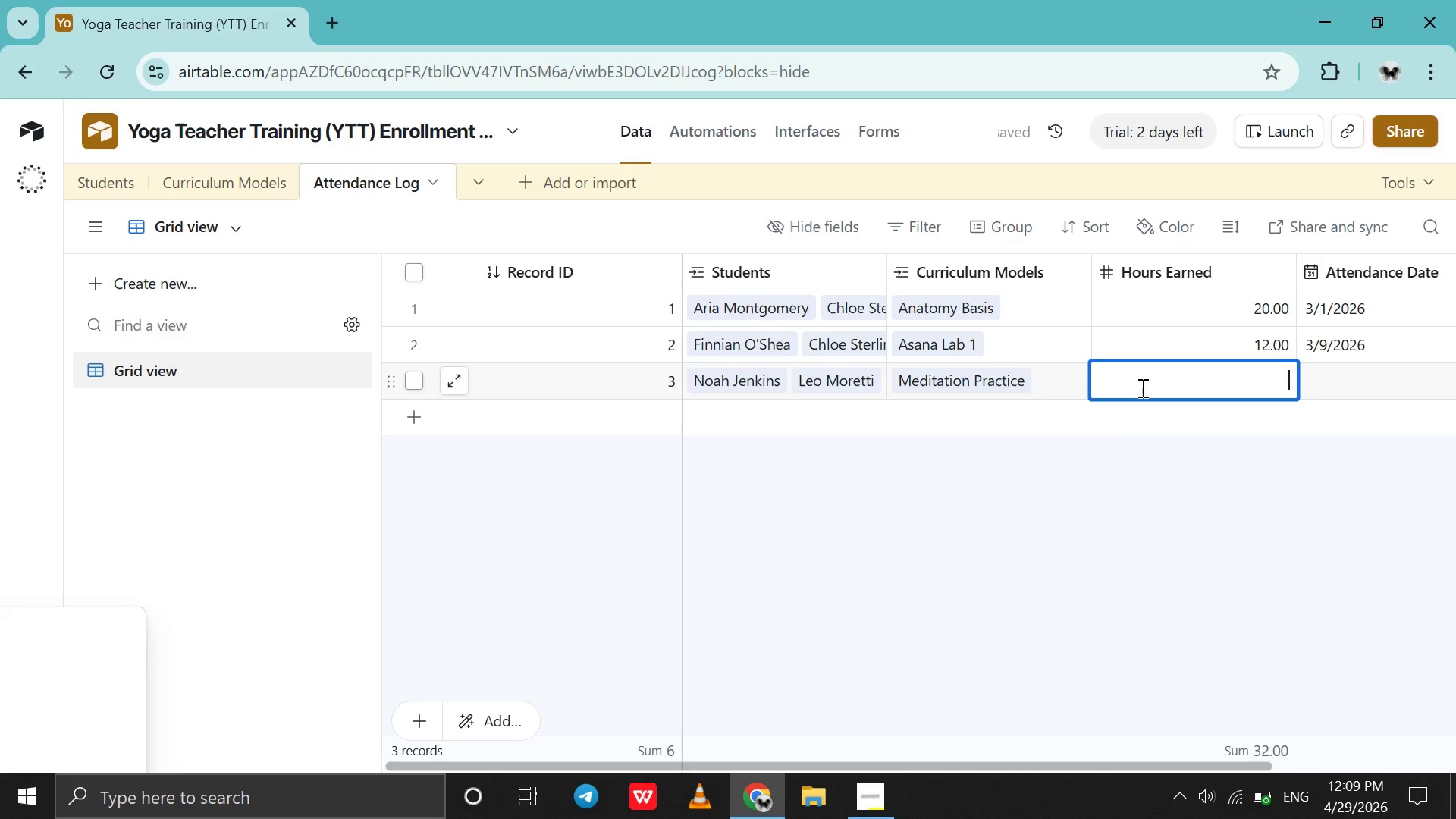 
key(6)
 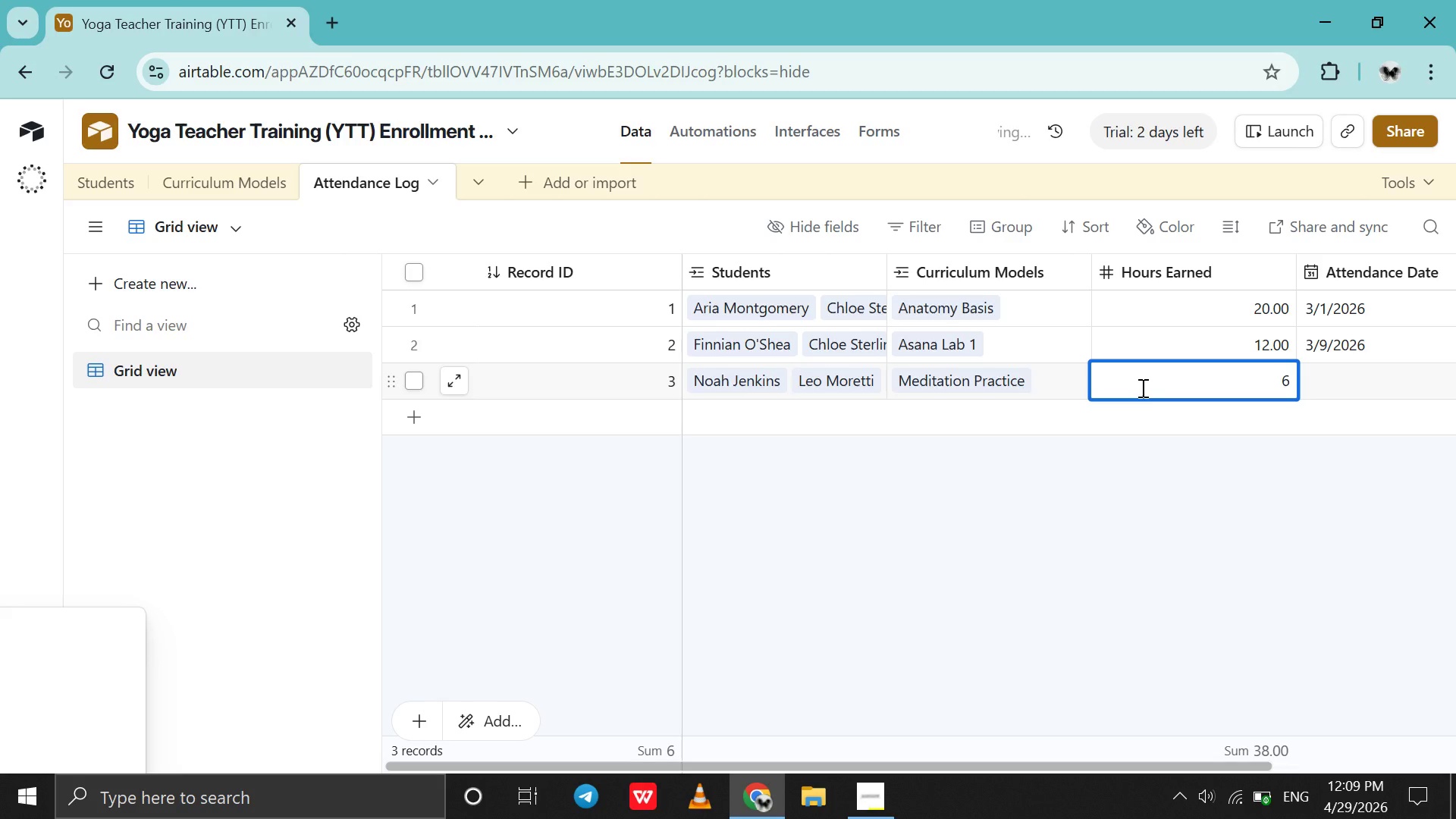 
scroll: coordinate [1141, 388], scroll_direction: down, amount: 11.0
 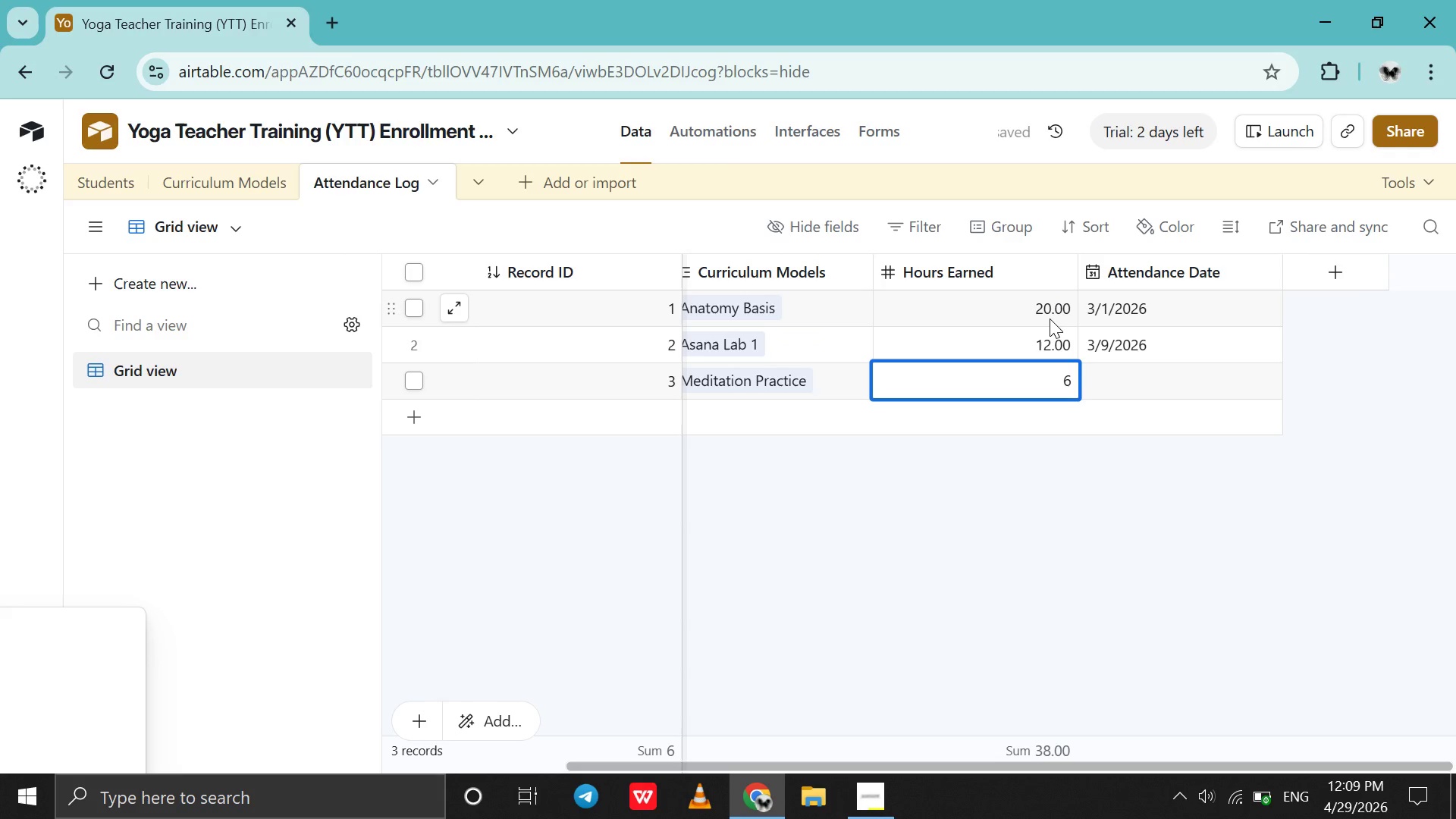 
left_click([1050, 318])
 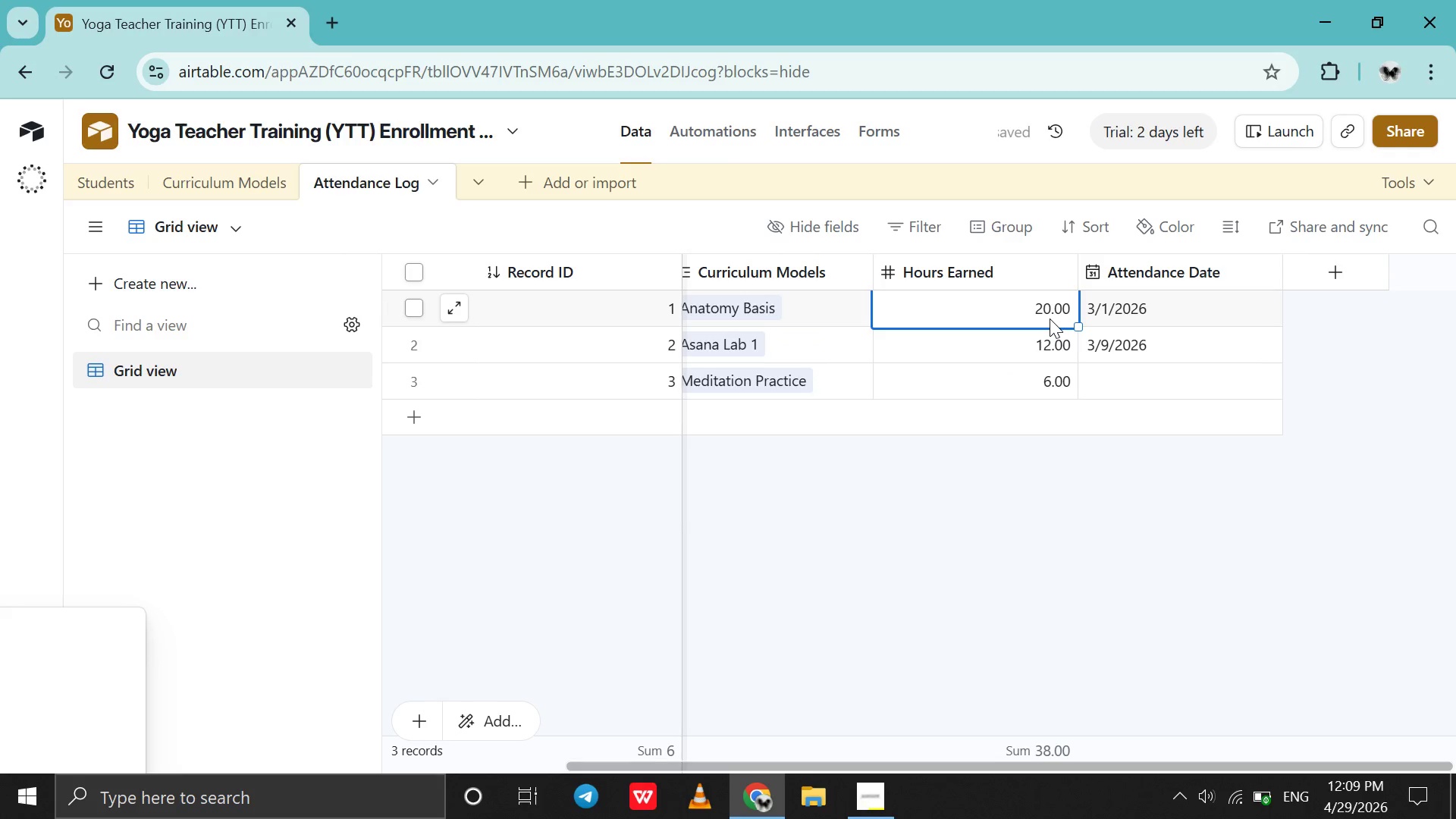 
double_click([1050, 318])
 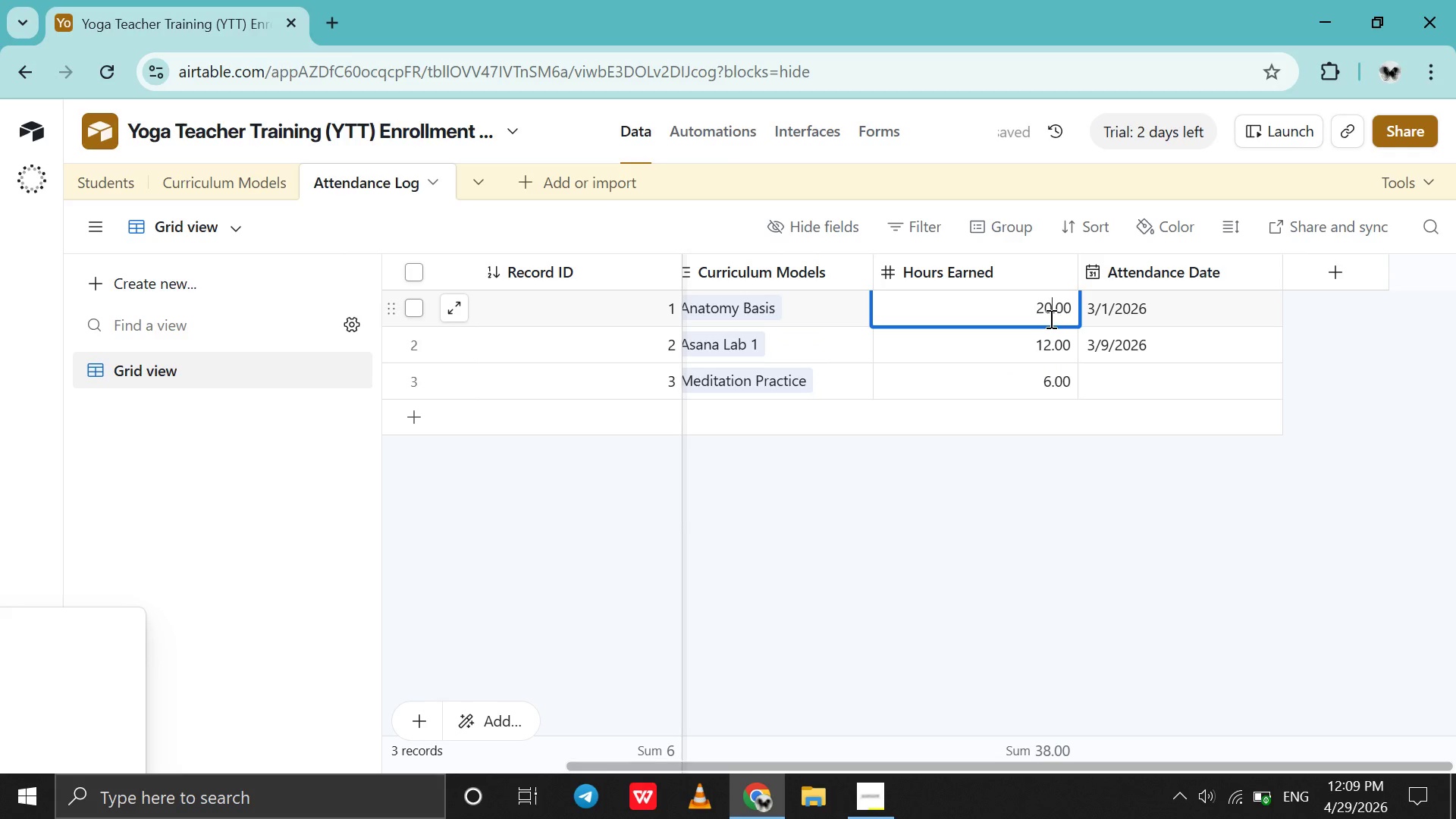 
double_click([1050, 318])
 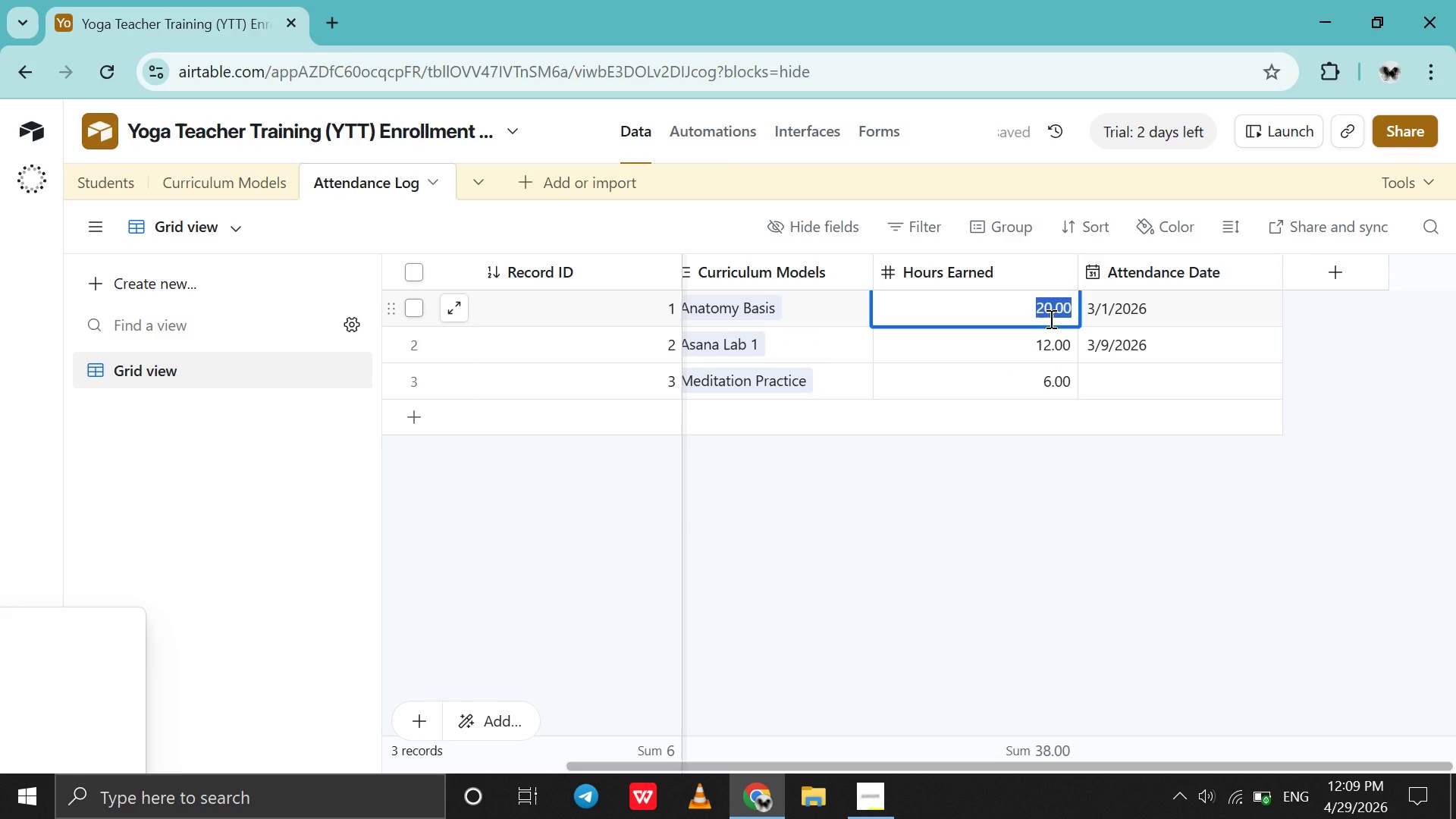 
triple_click([1050, 318])
 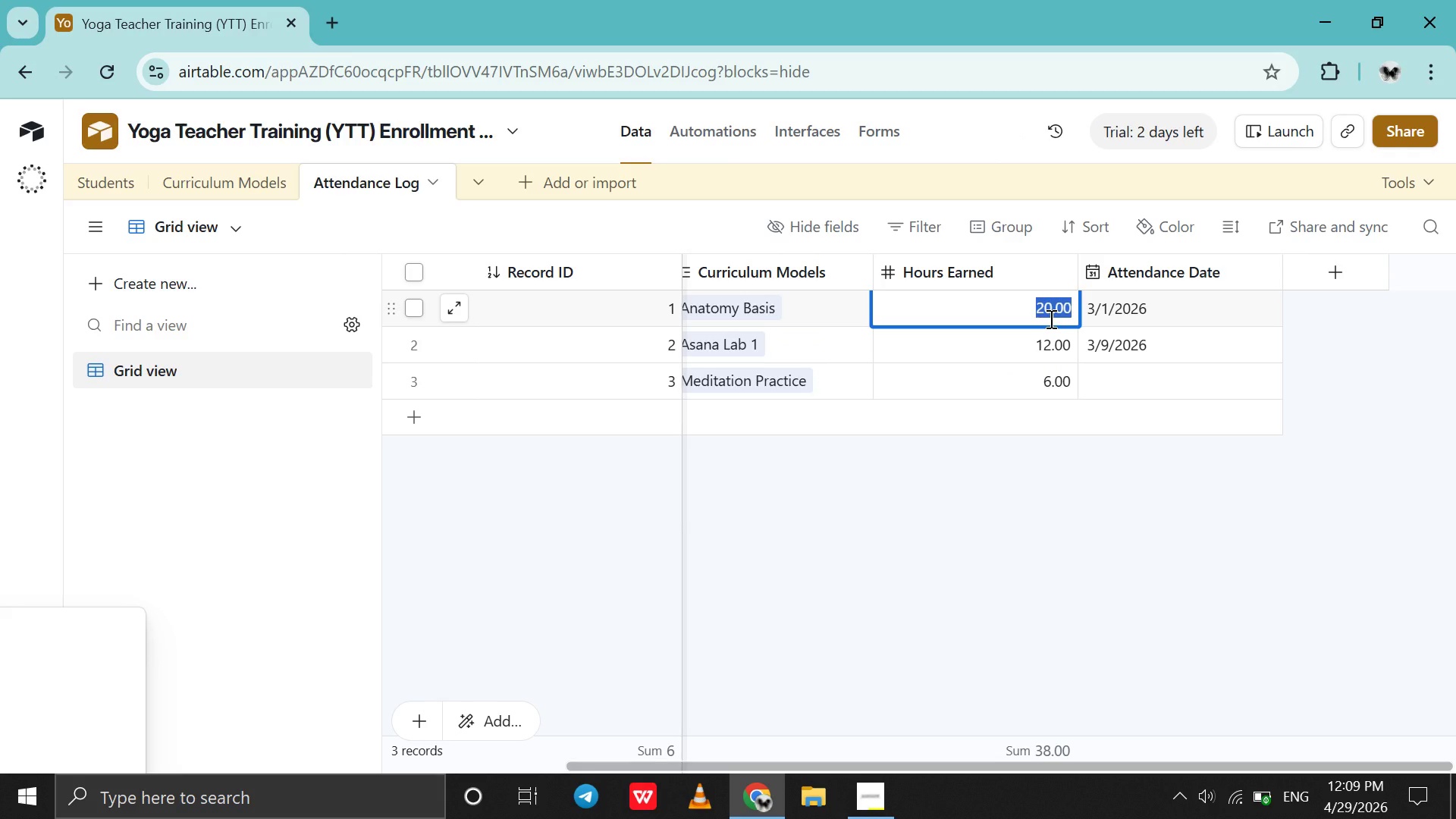 
key(4)
 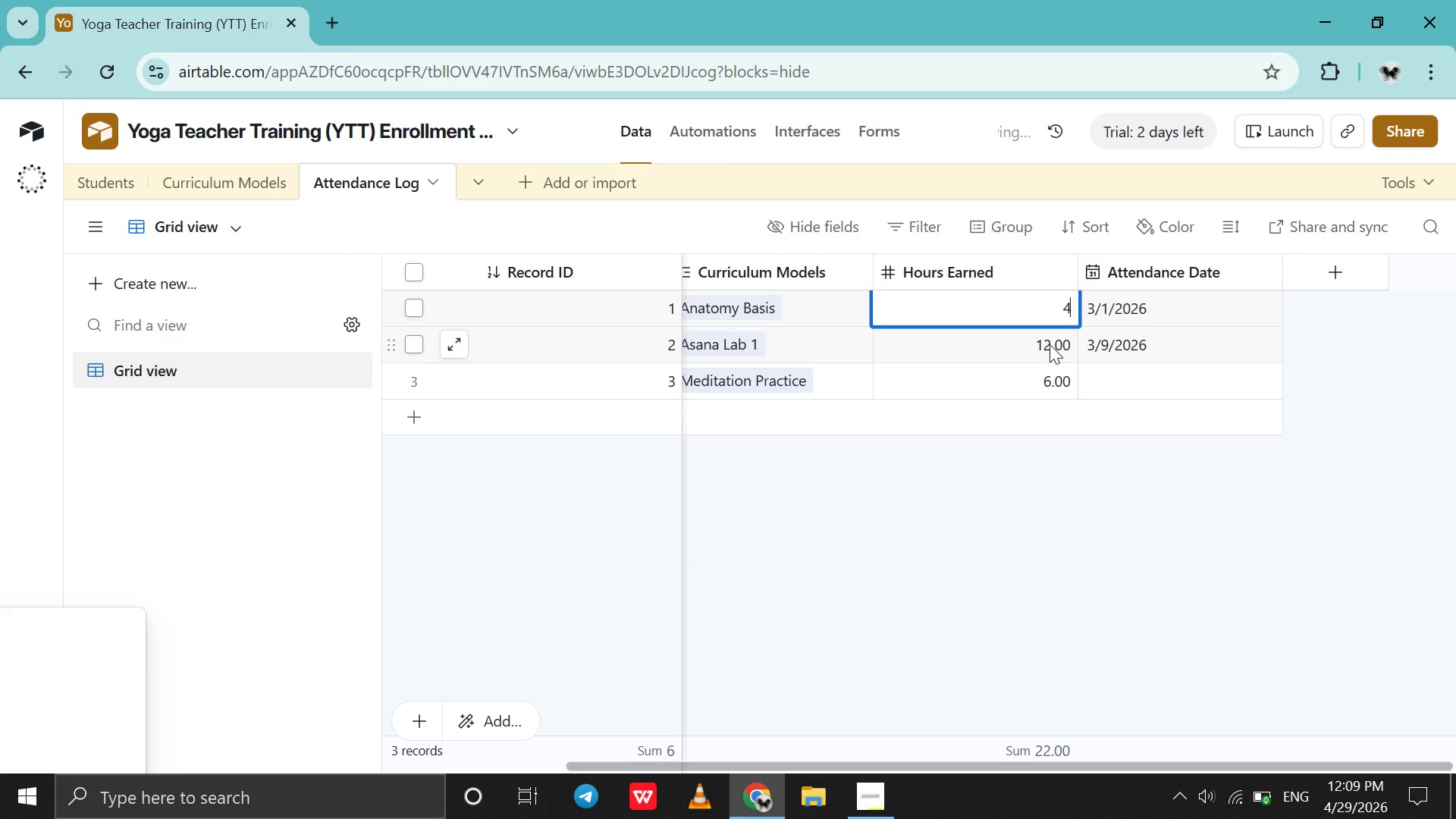 
double_click([1050, 344])
 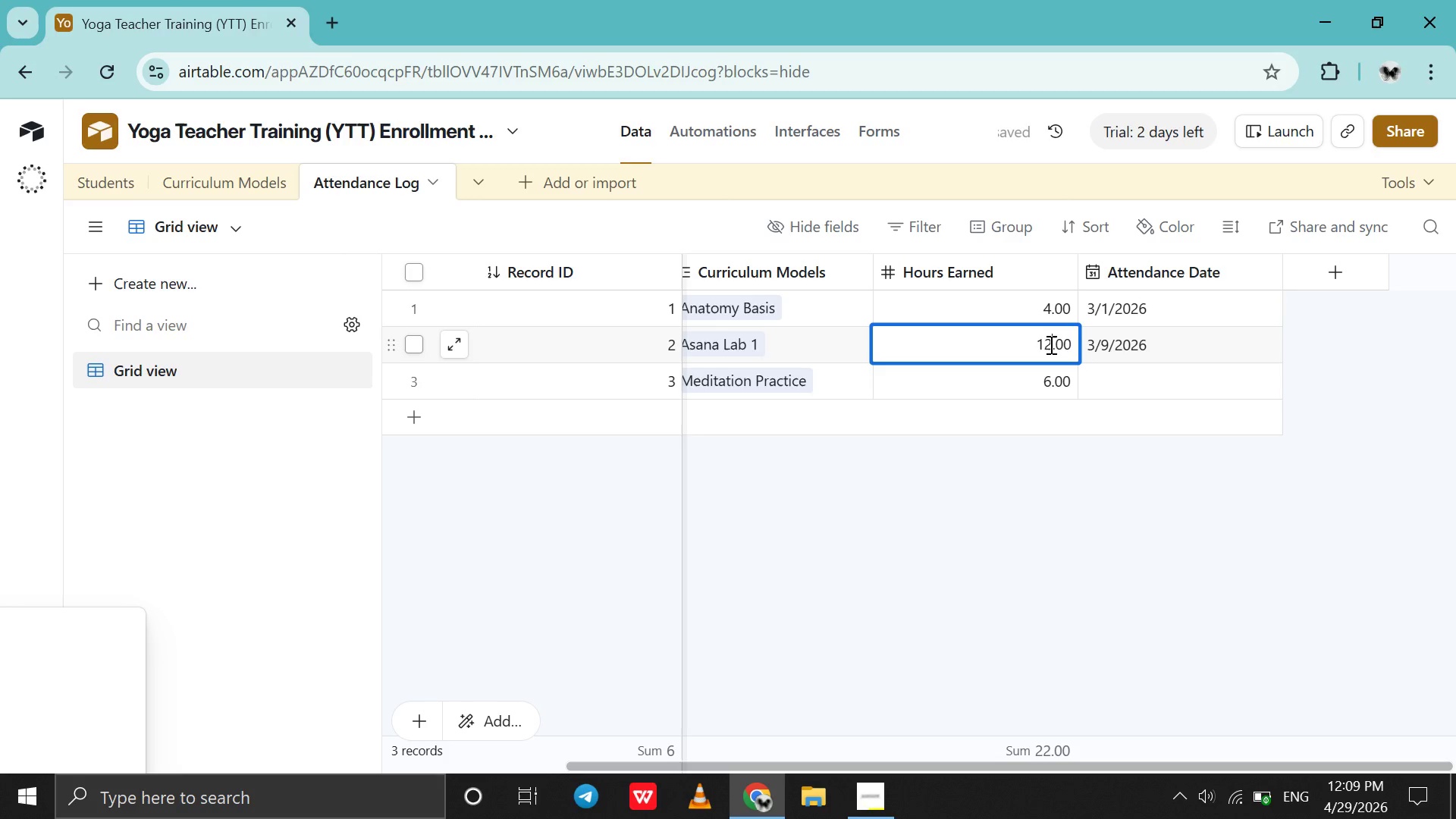 
double_click([1050, 344])
 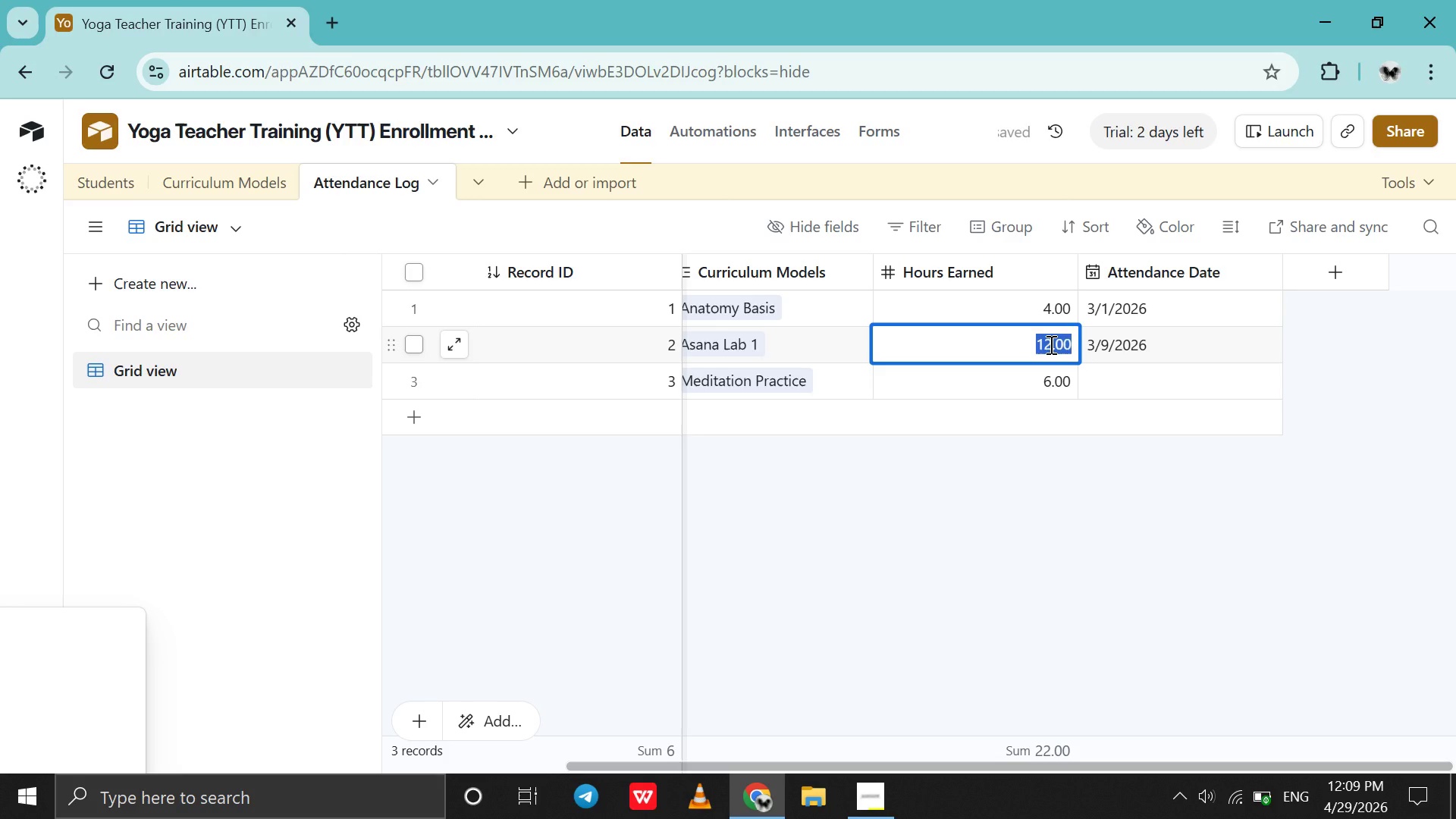 
triple_click([1050, 344])
 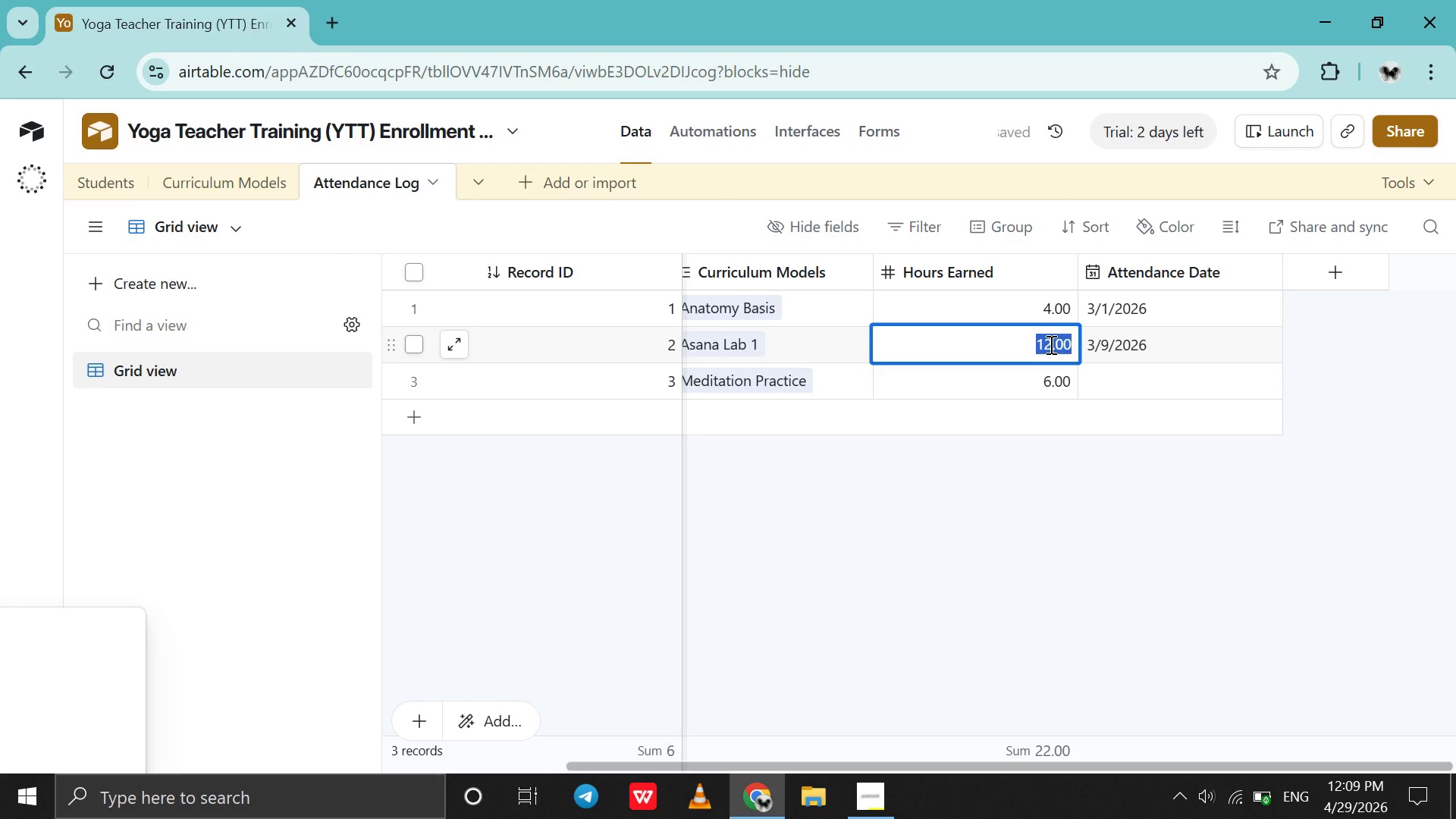 
key(3)
 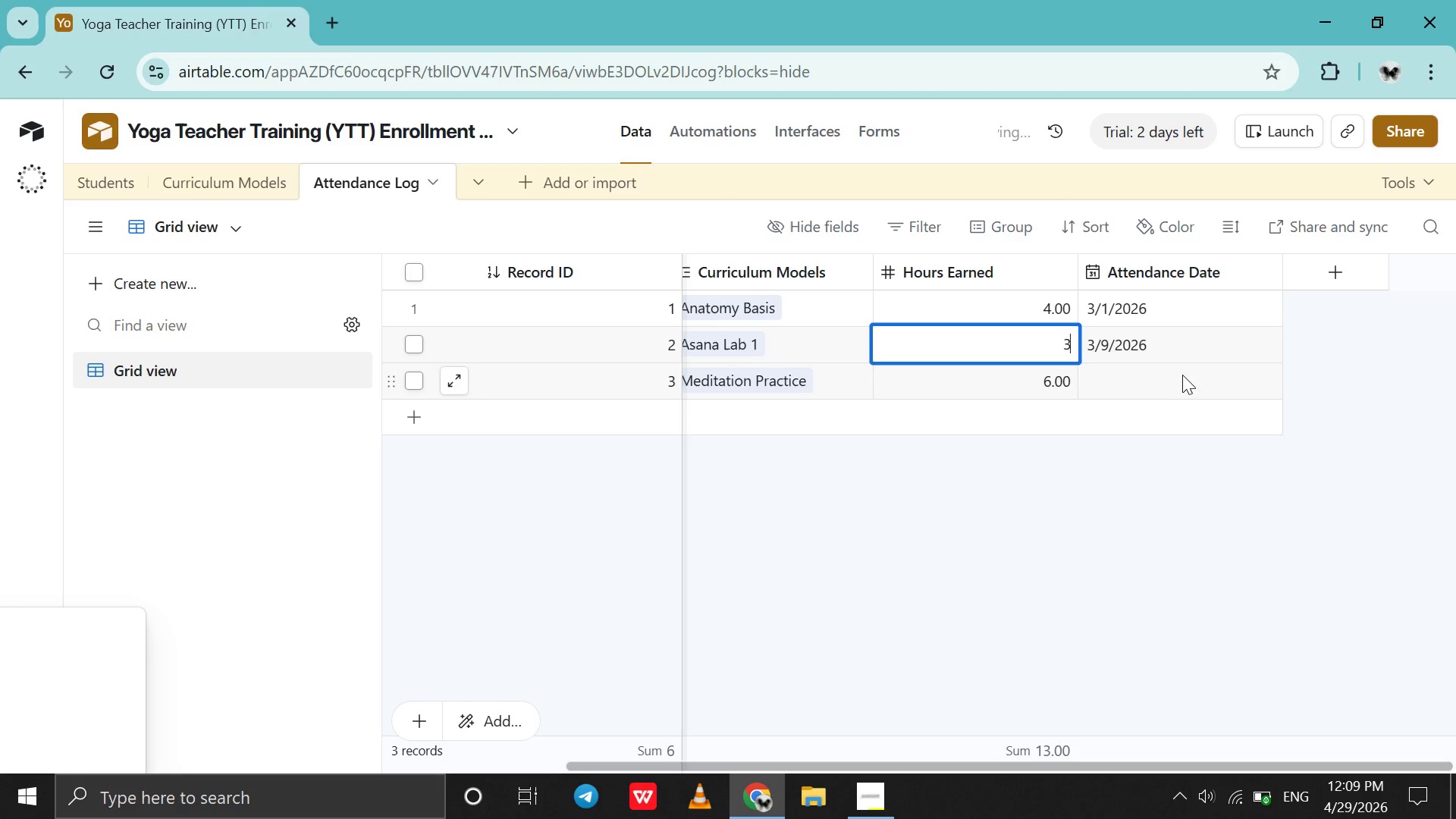 
left_click([1185, 377])
 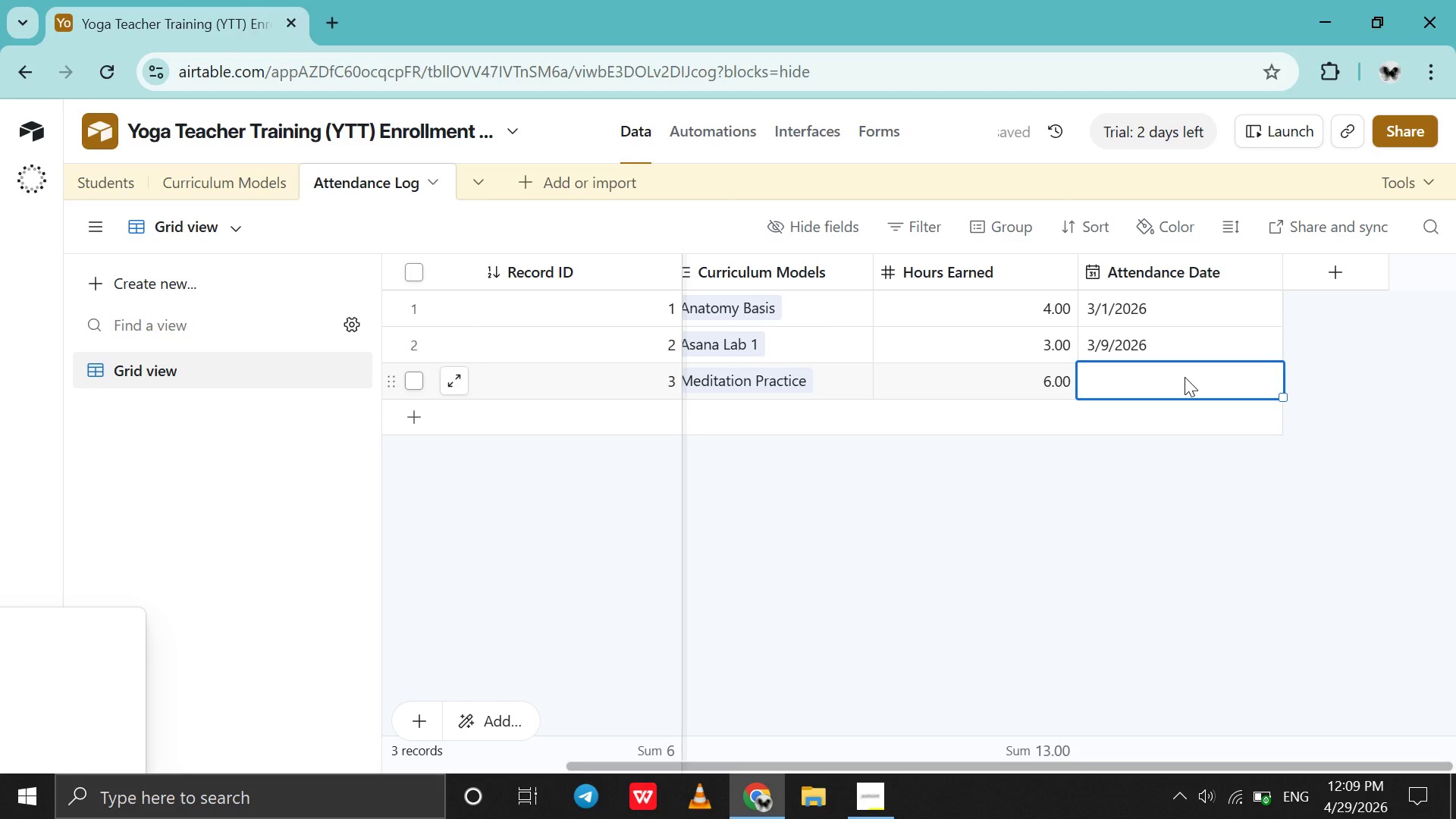 
double_click([1185, 377])
 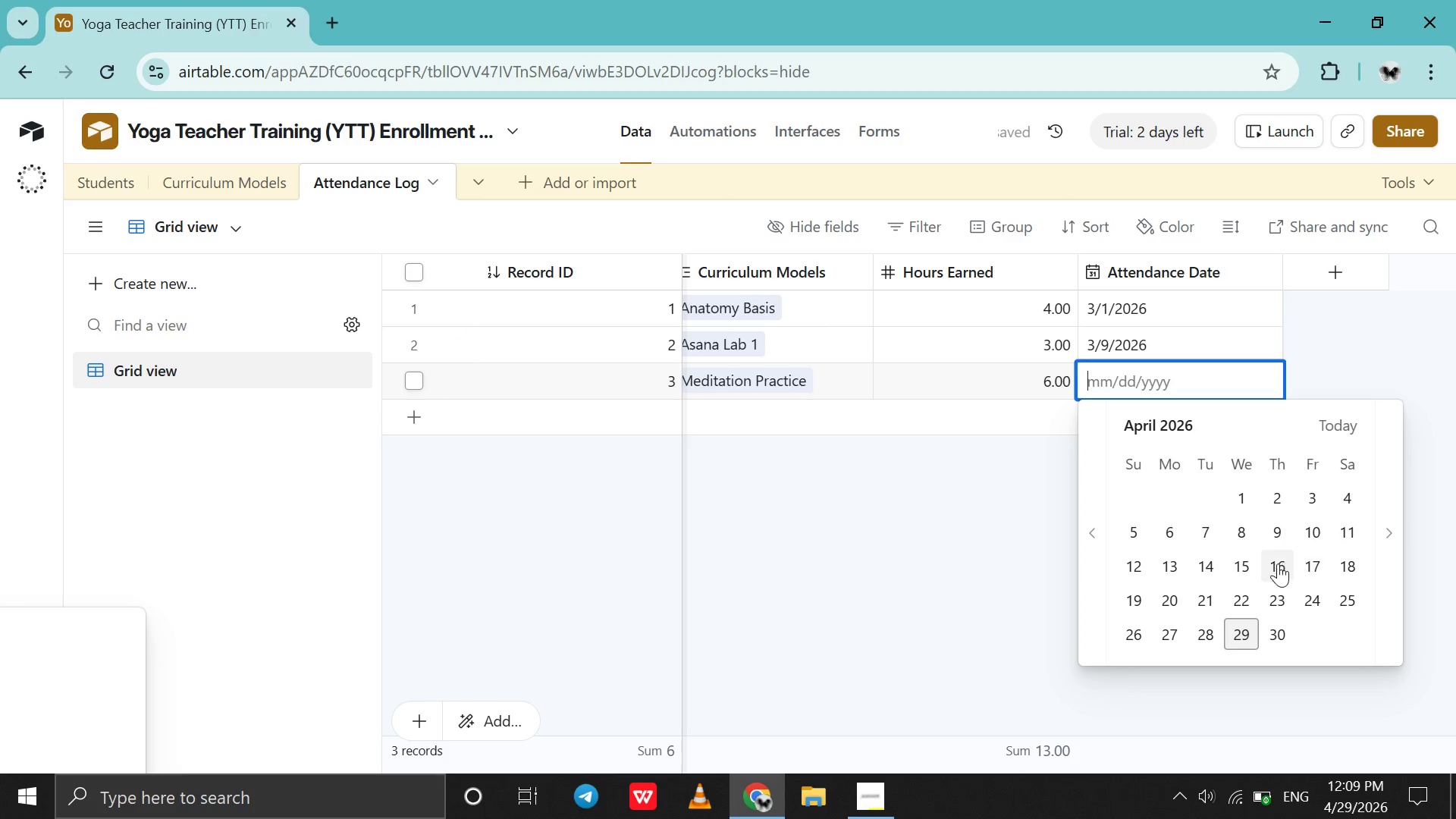 
left_click([1274, 567])
 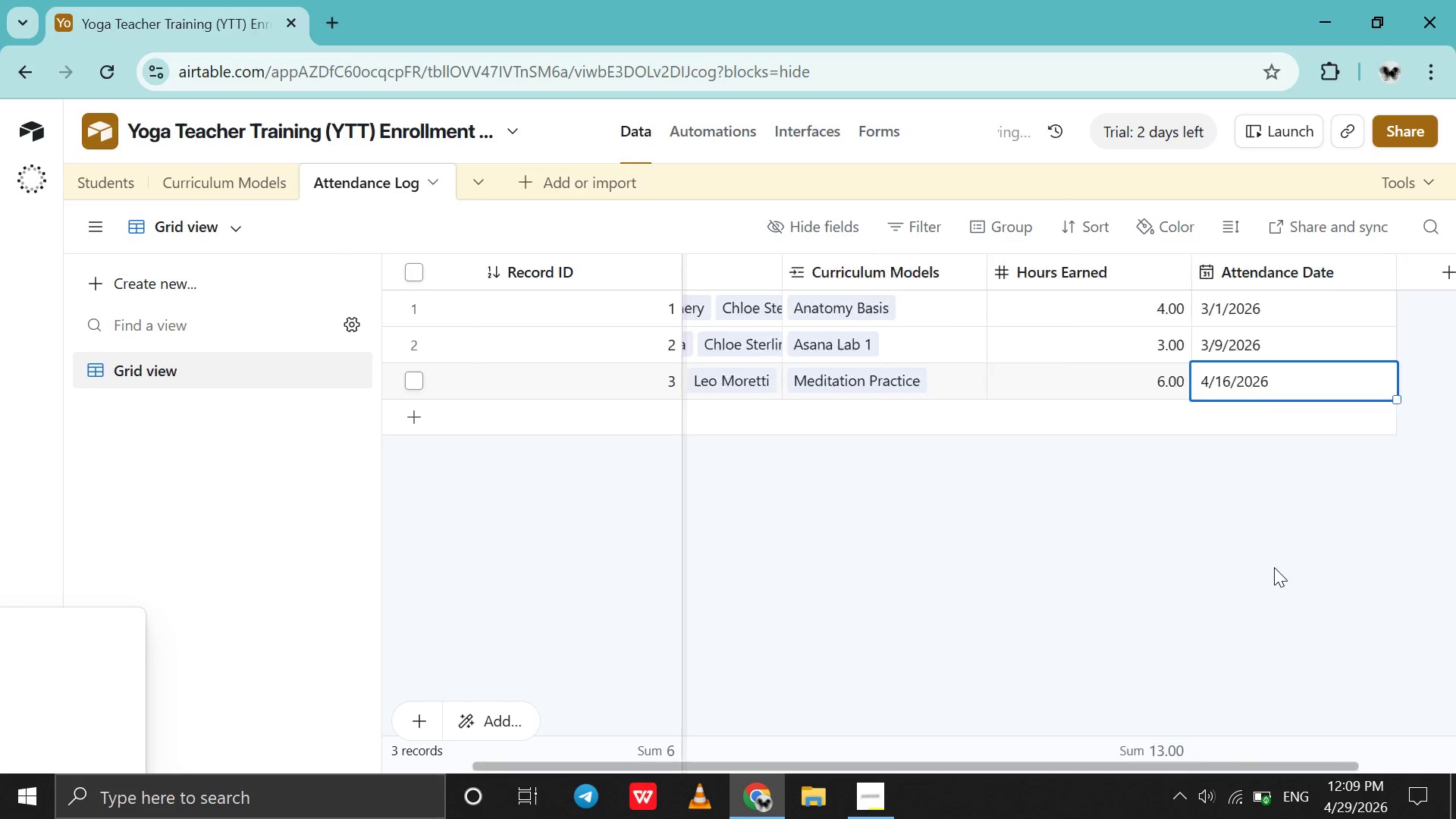 
scroll: coordinate [1274, 567], scroll_direction: up, amount: 85.0
 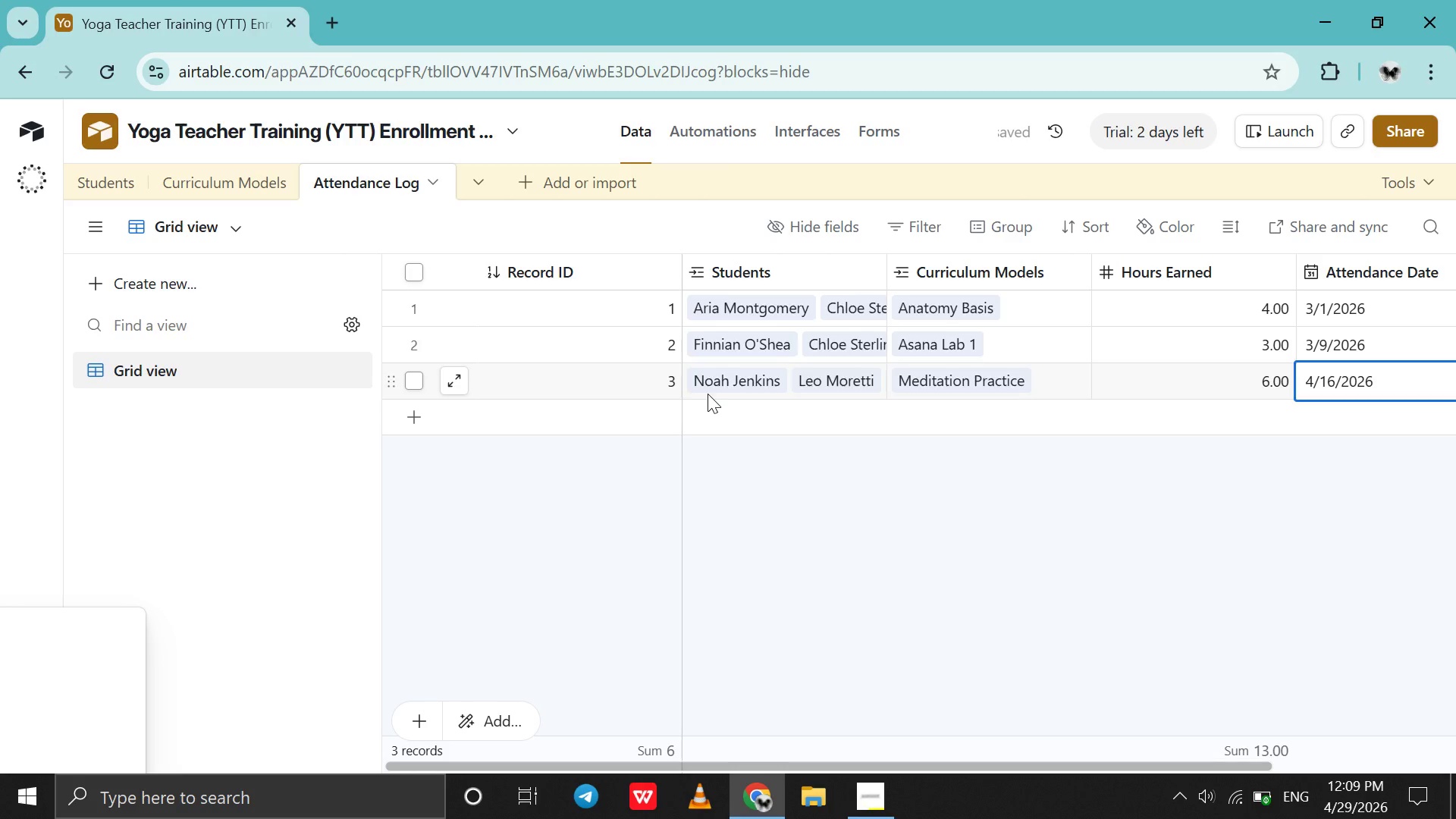 
double_click([708, 394])
 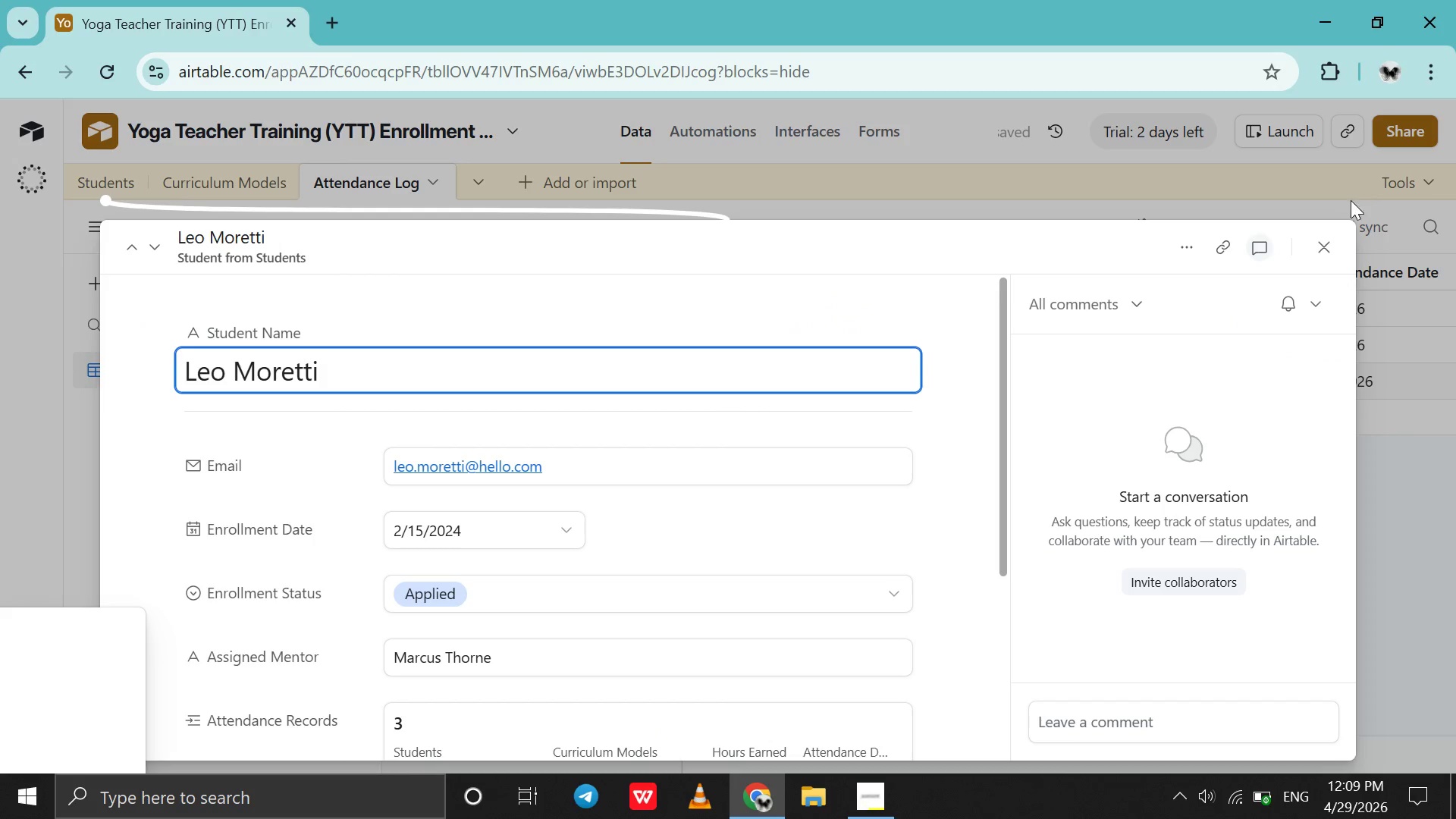 
left_click([1331, 250])
 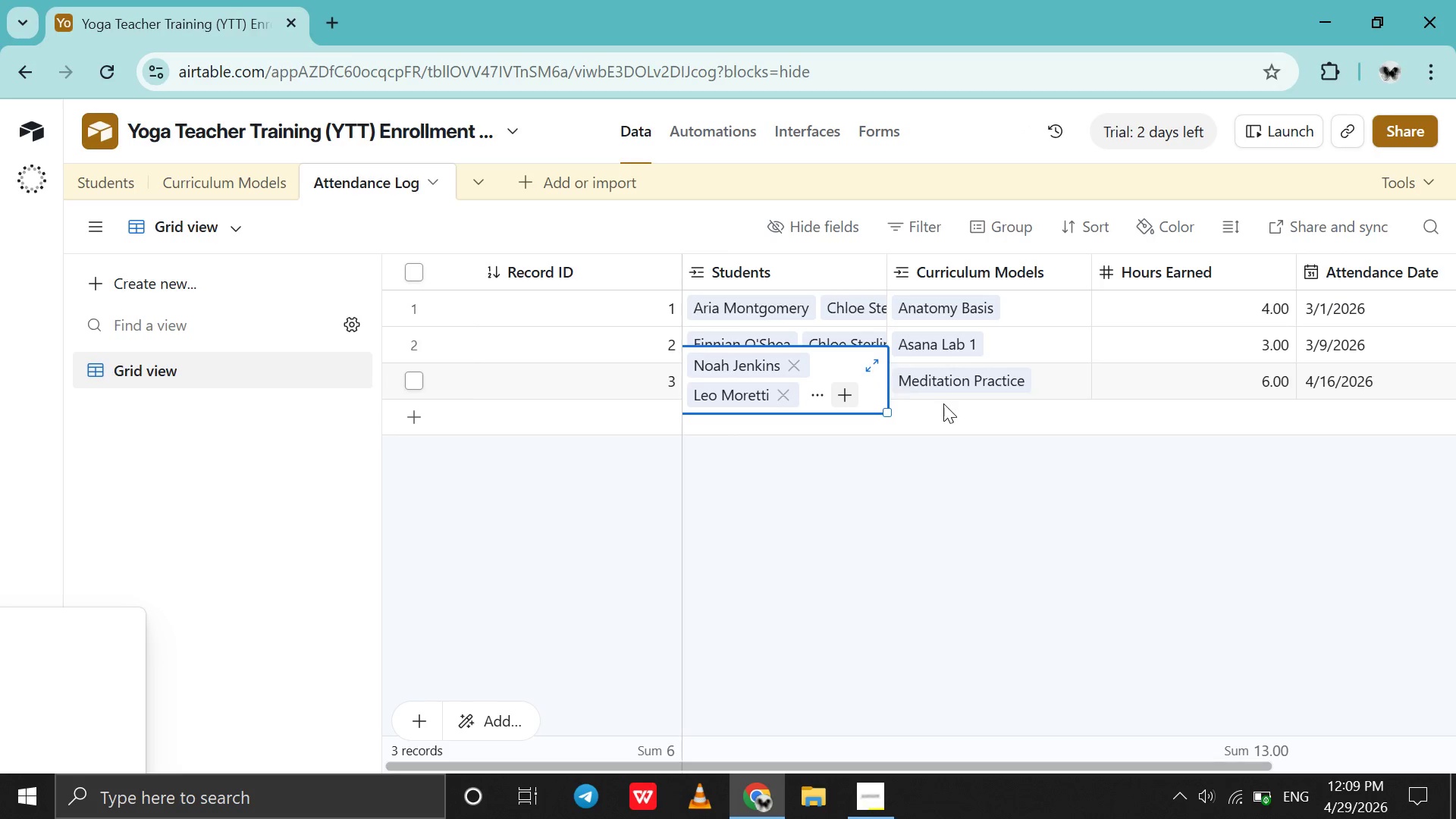 
left_click([945, 404])
 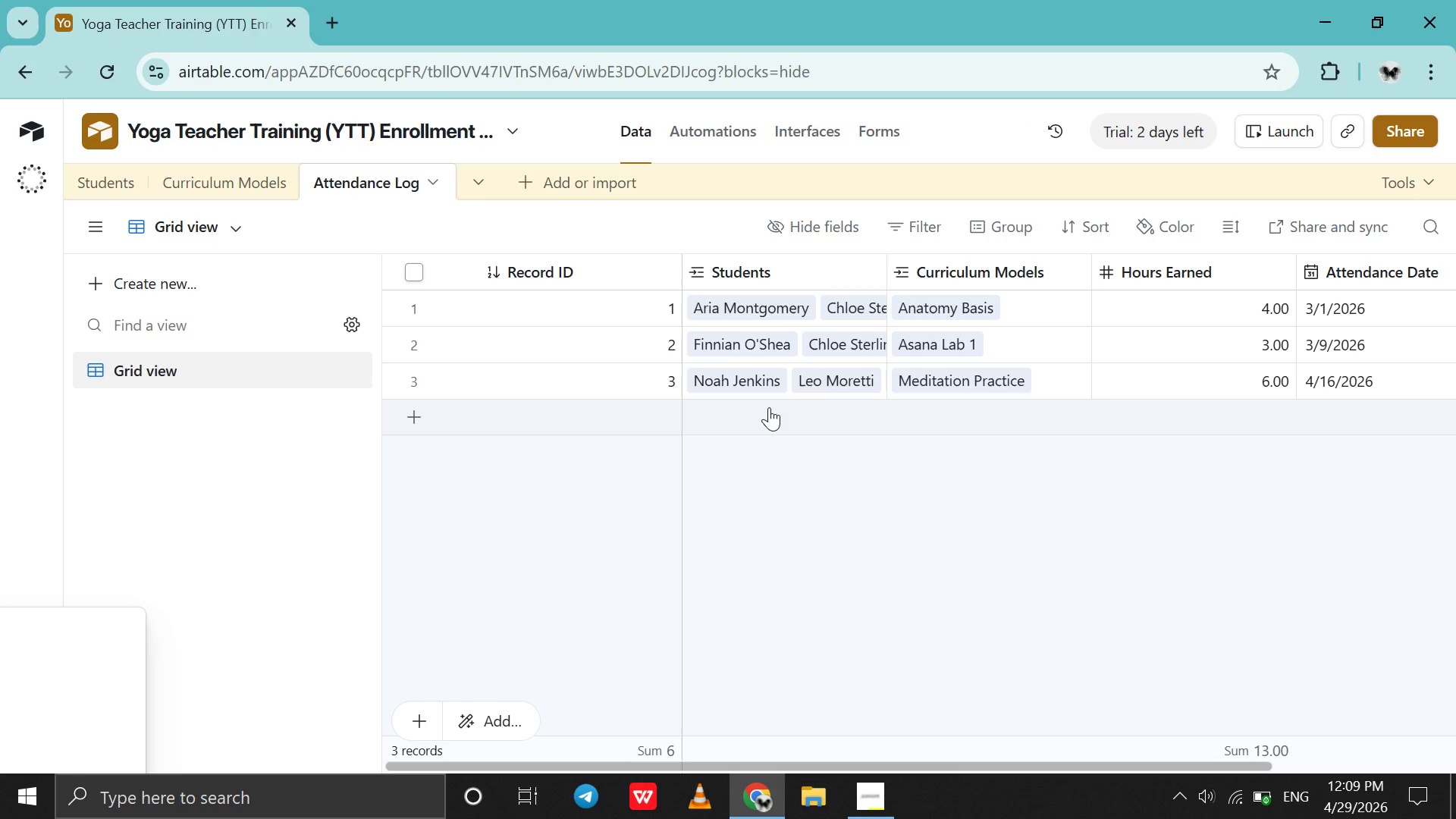 
double_click([769, 407])
 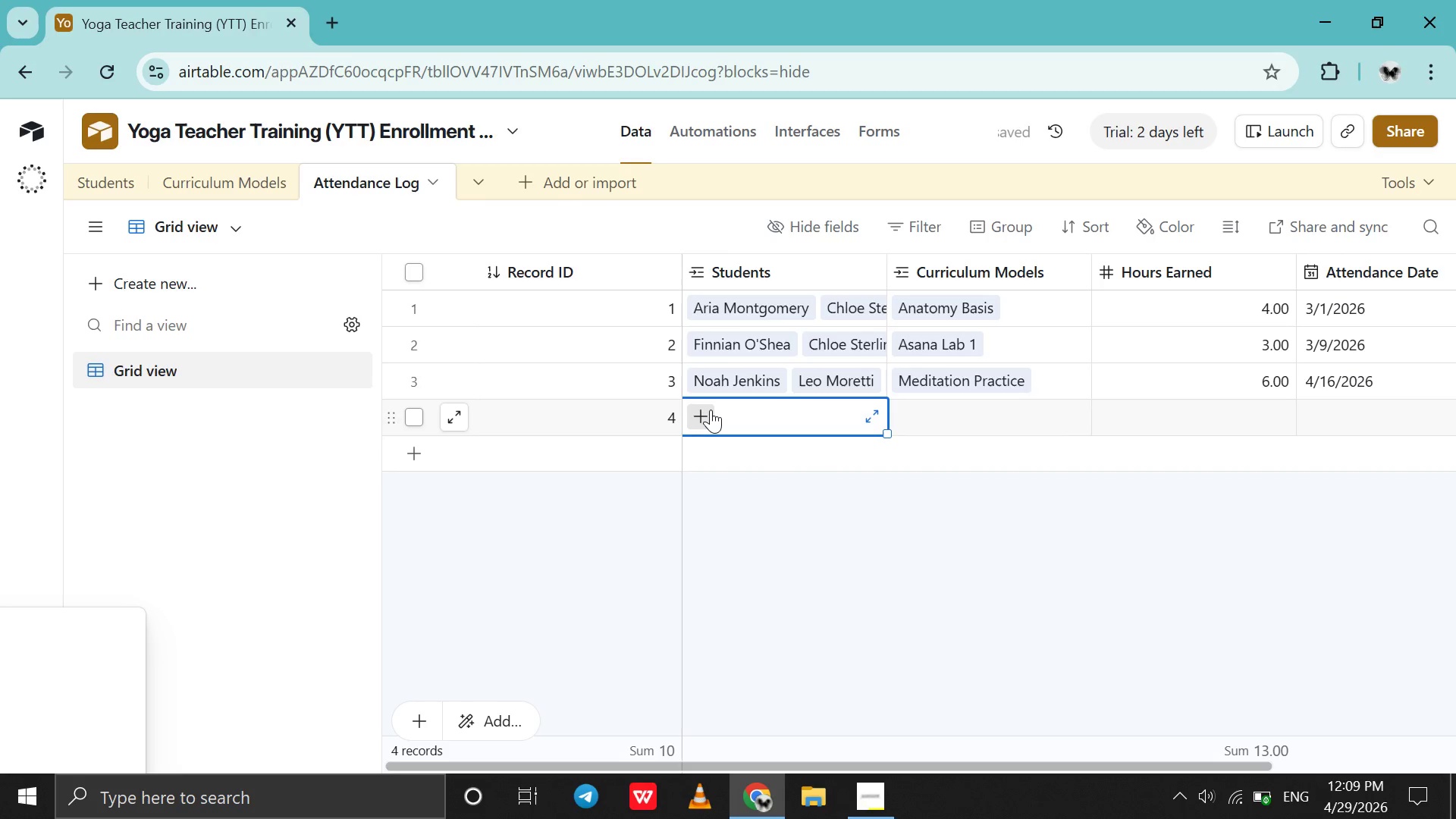 
left_click([711, 410])
 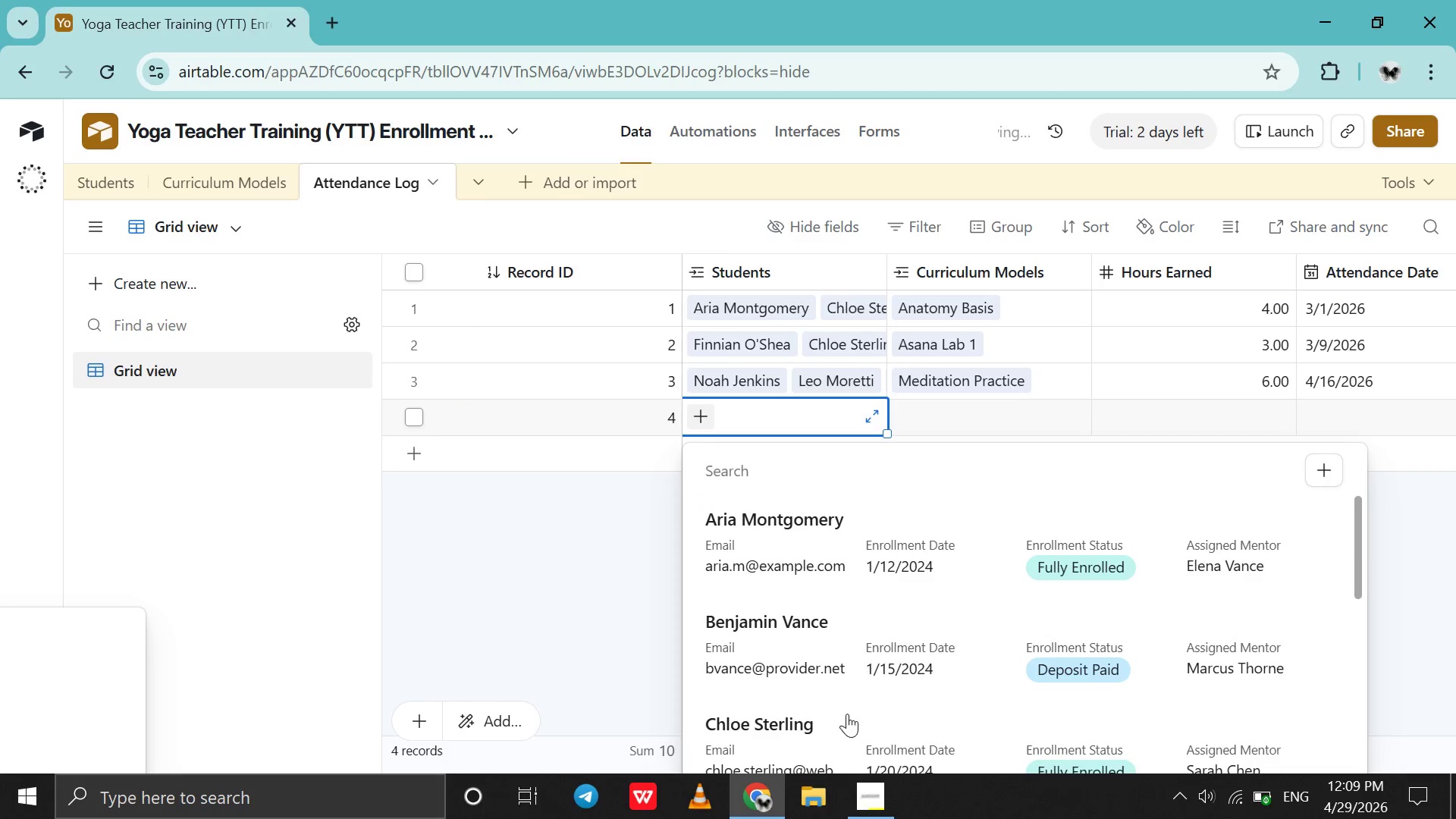 
left_click([847, 714])
 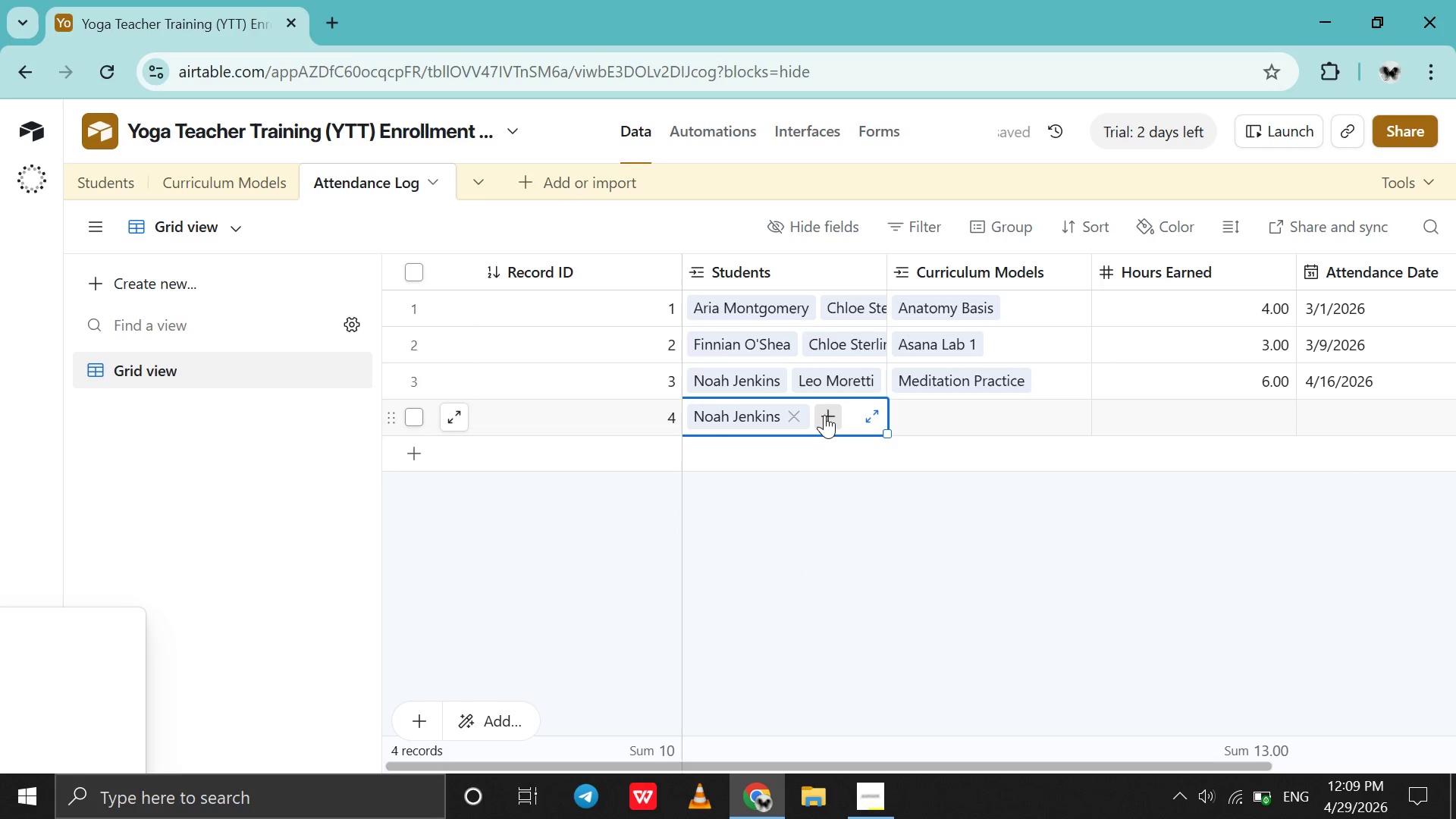 
scroll: coordinate [847, 714], scroll_direction: down, amount: 124.0
 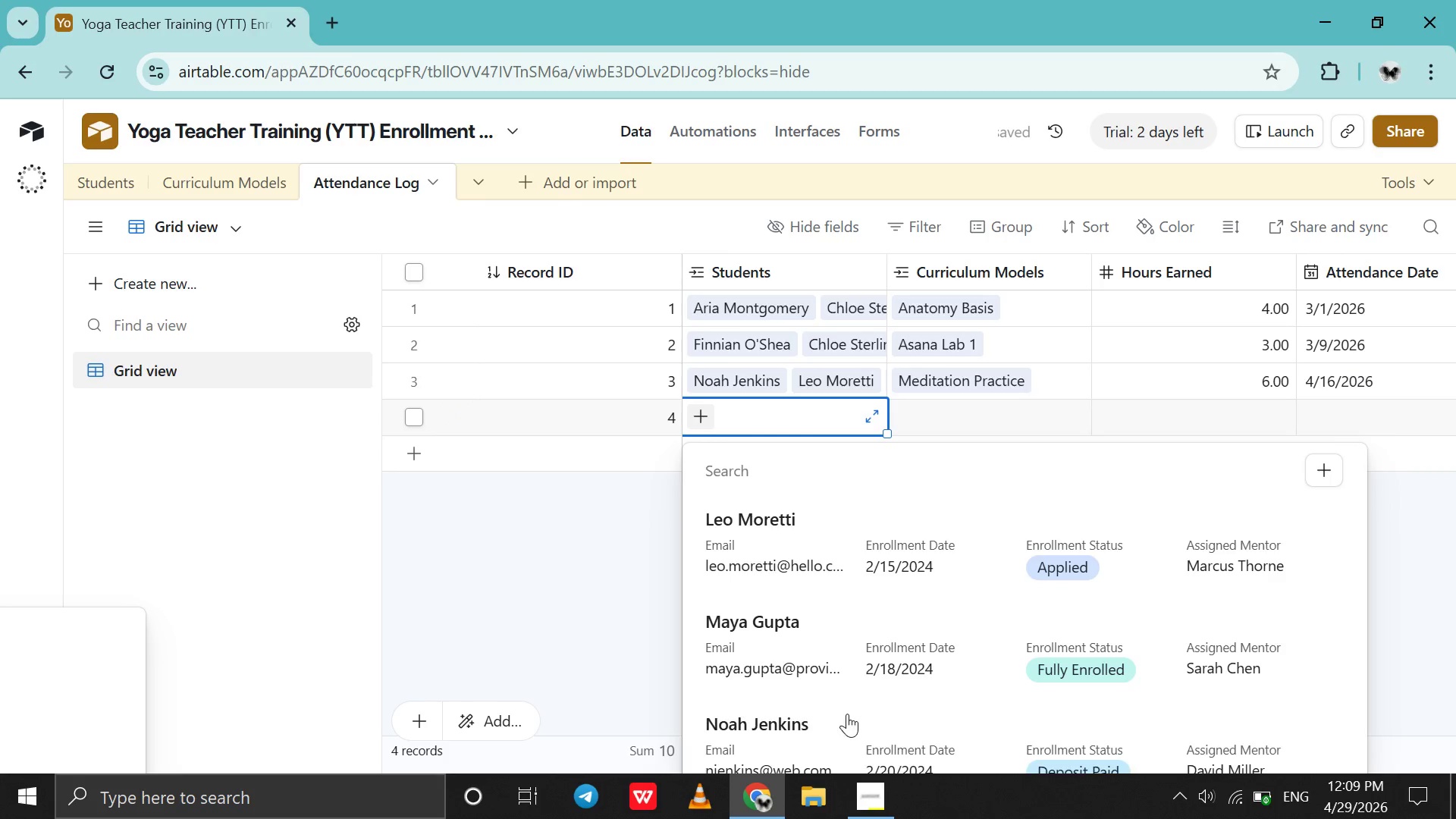 
left_click([824, 420])
 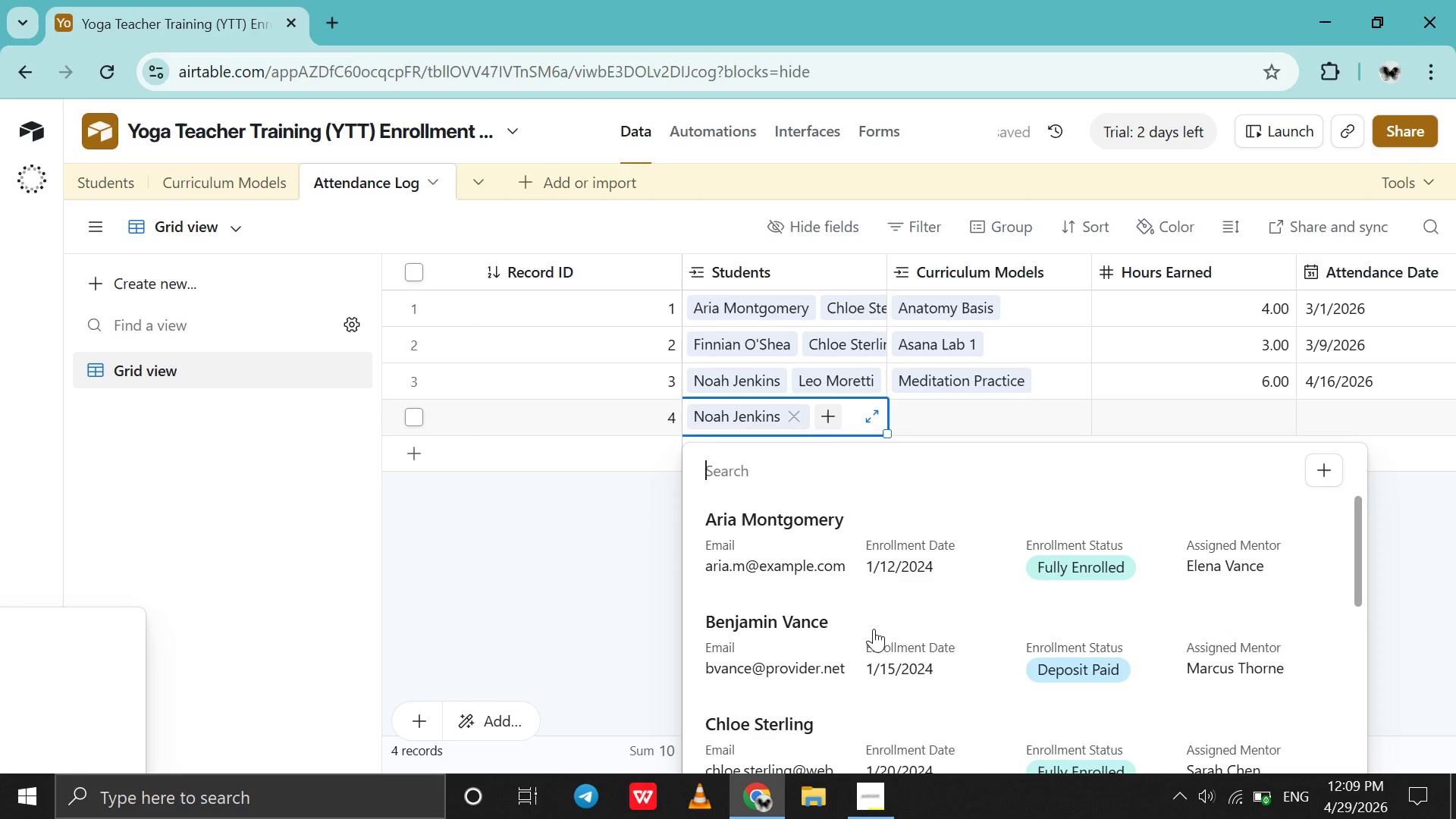 
left_click([875, 635])
 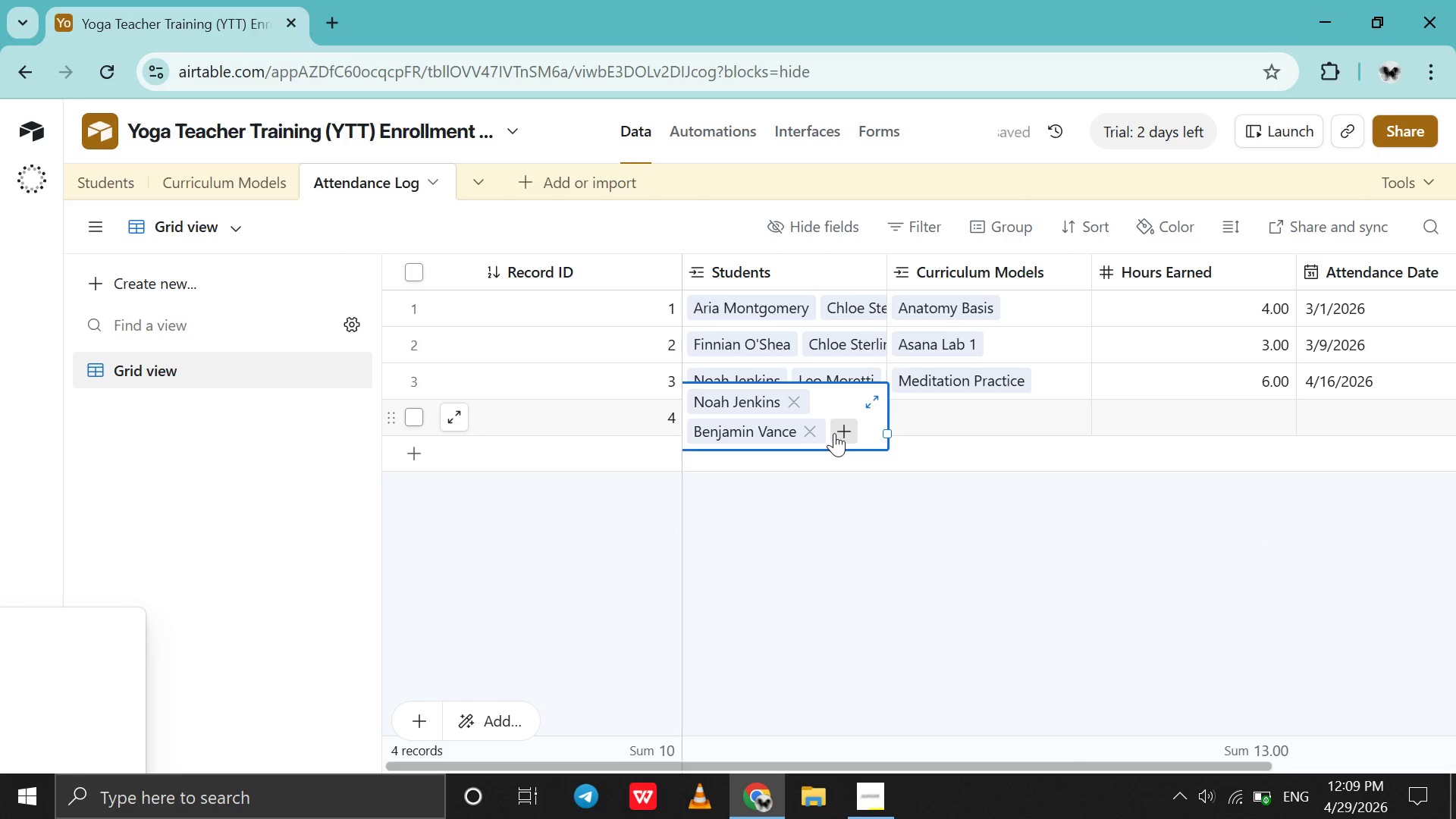 
left_click([834, 433])
 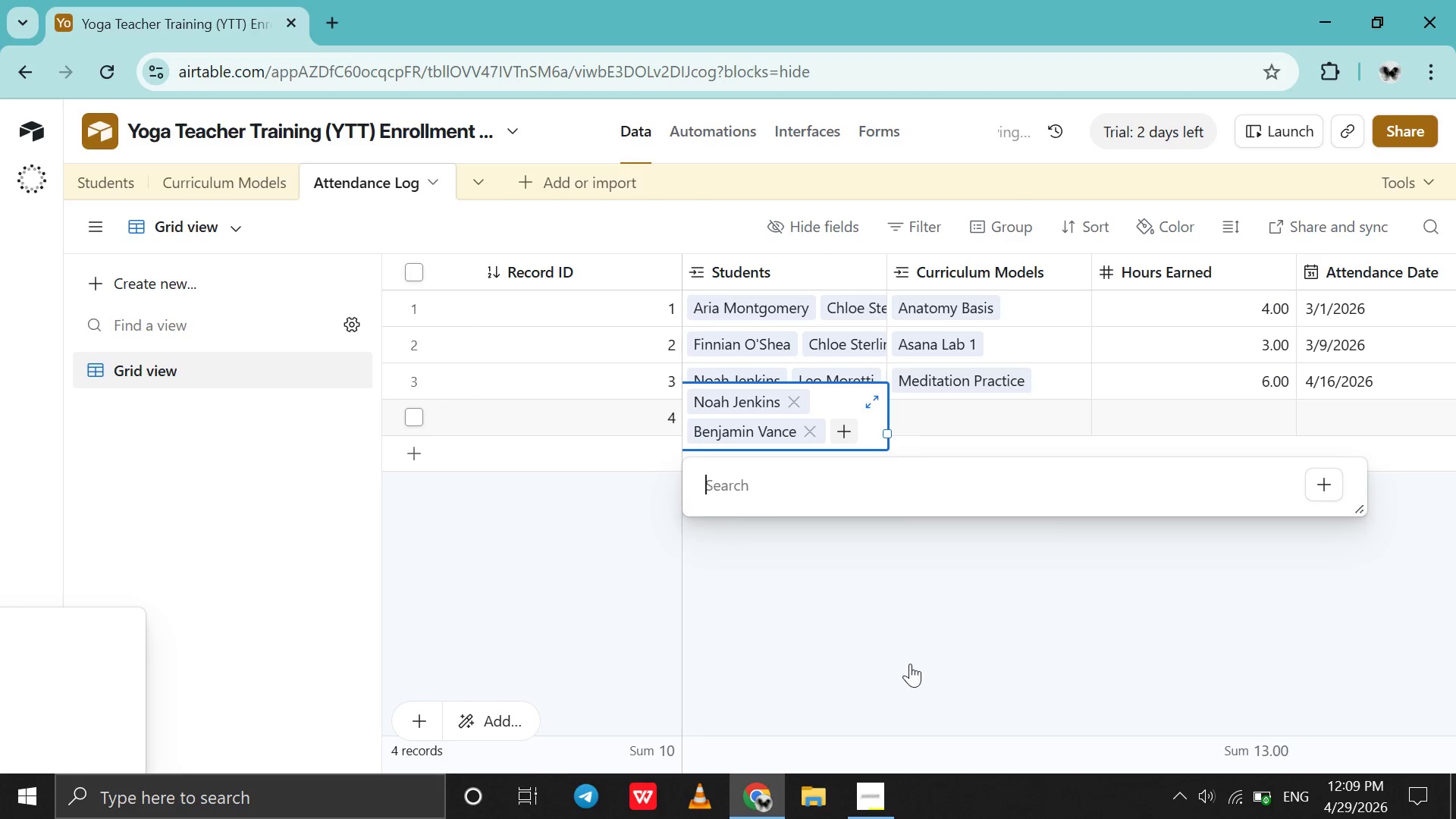 
left_click([910, 664])
 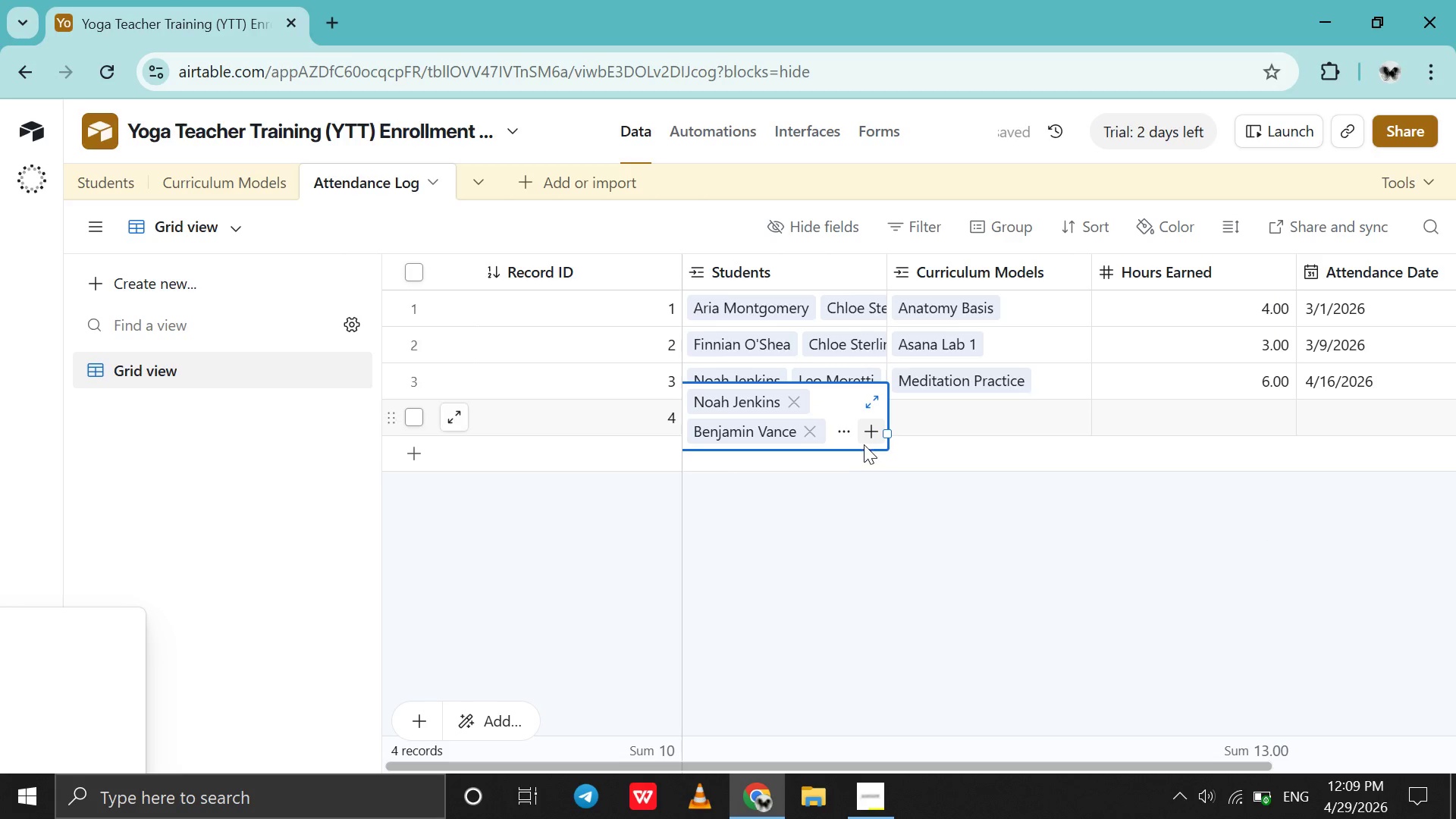 
scroll: coordinate [910, 664], scroll_direction: down, amount: 97.0
 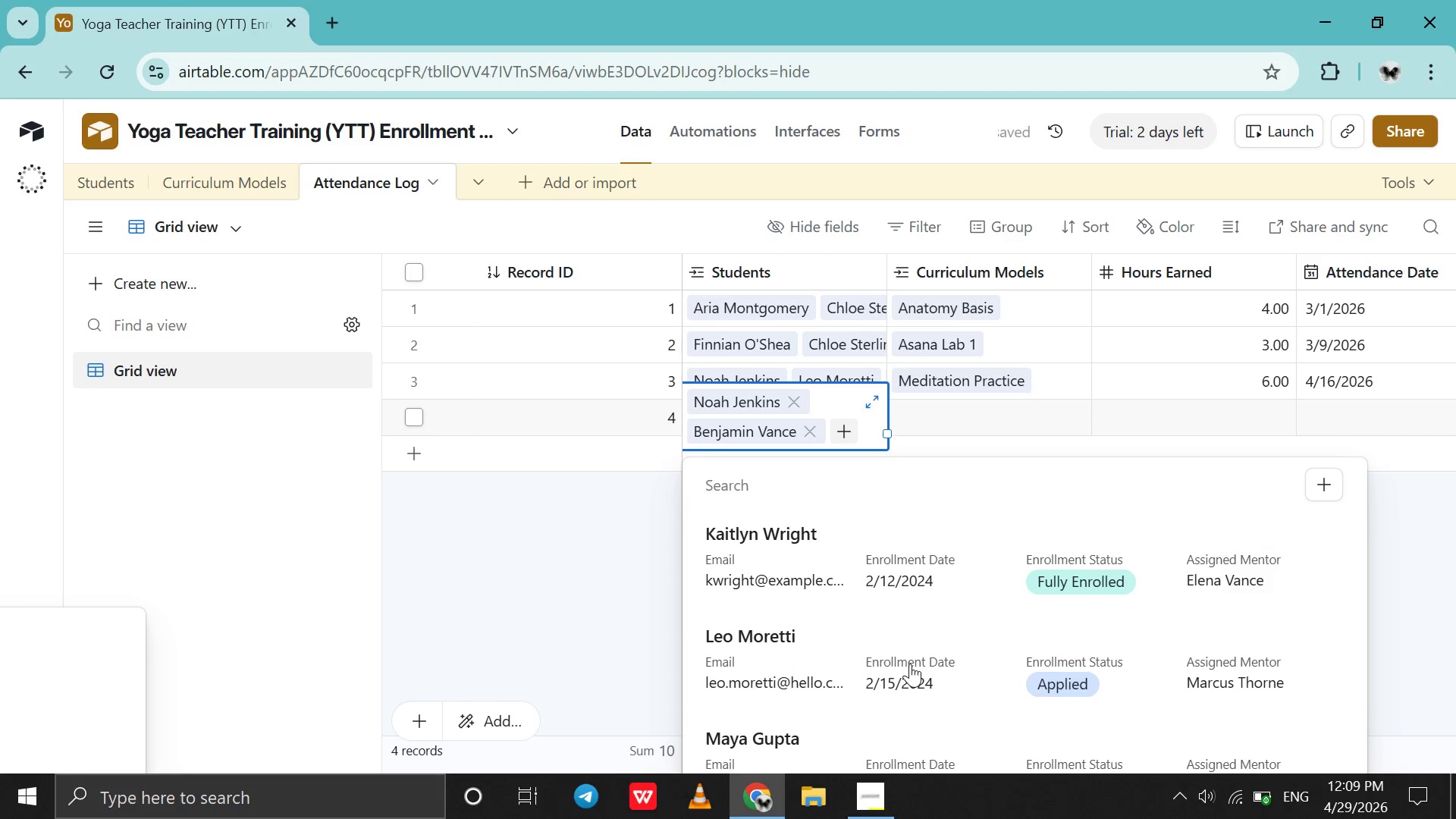 
left_click([864, 438])
 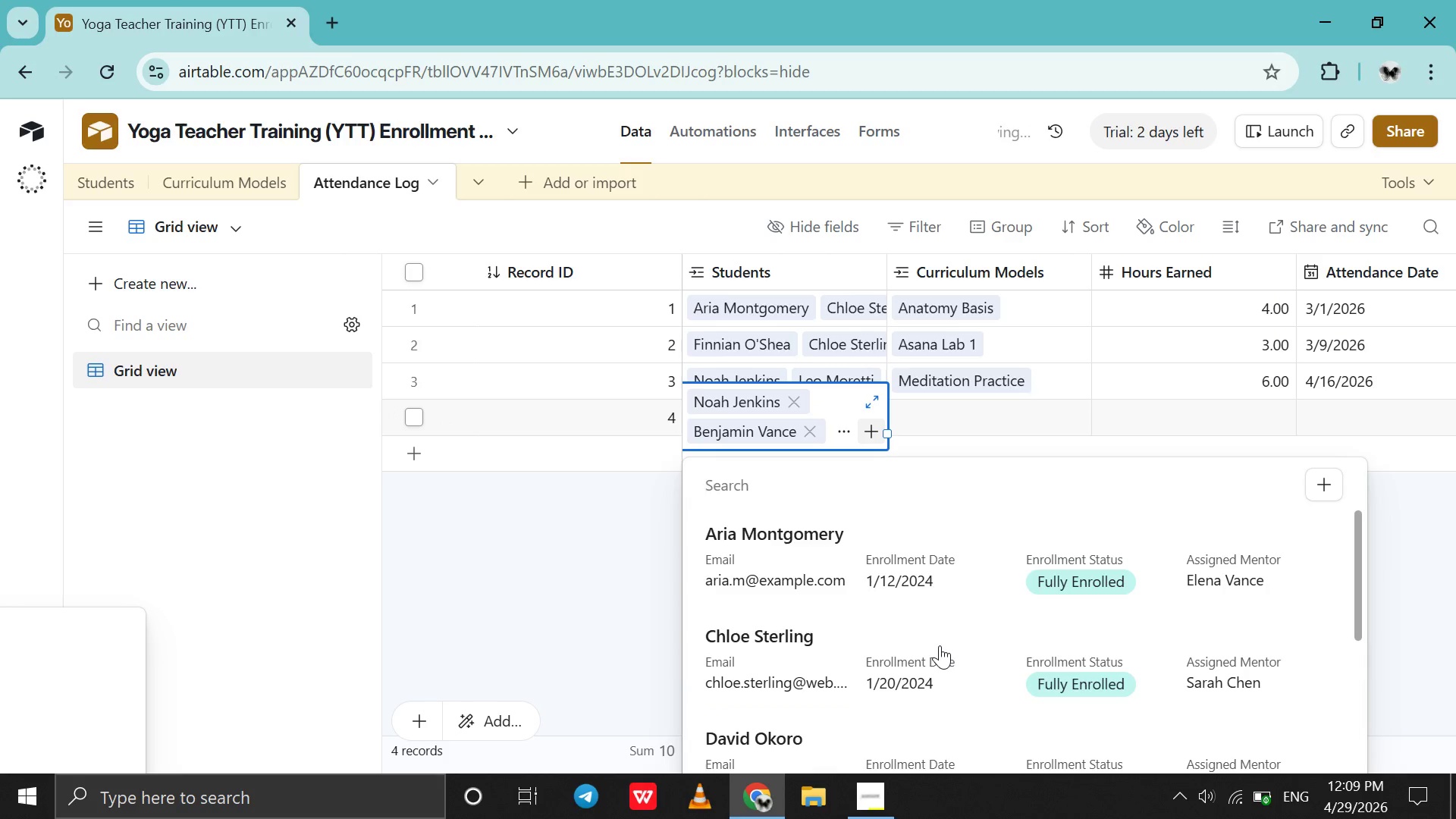 
left_click([940, 645])
 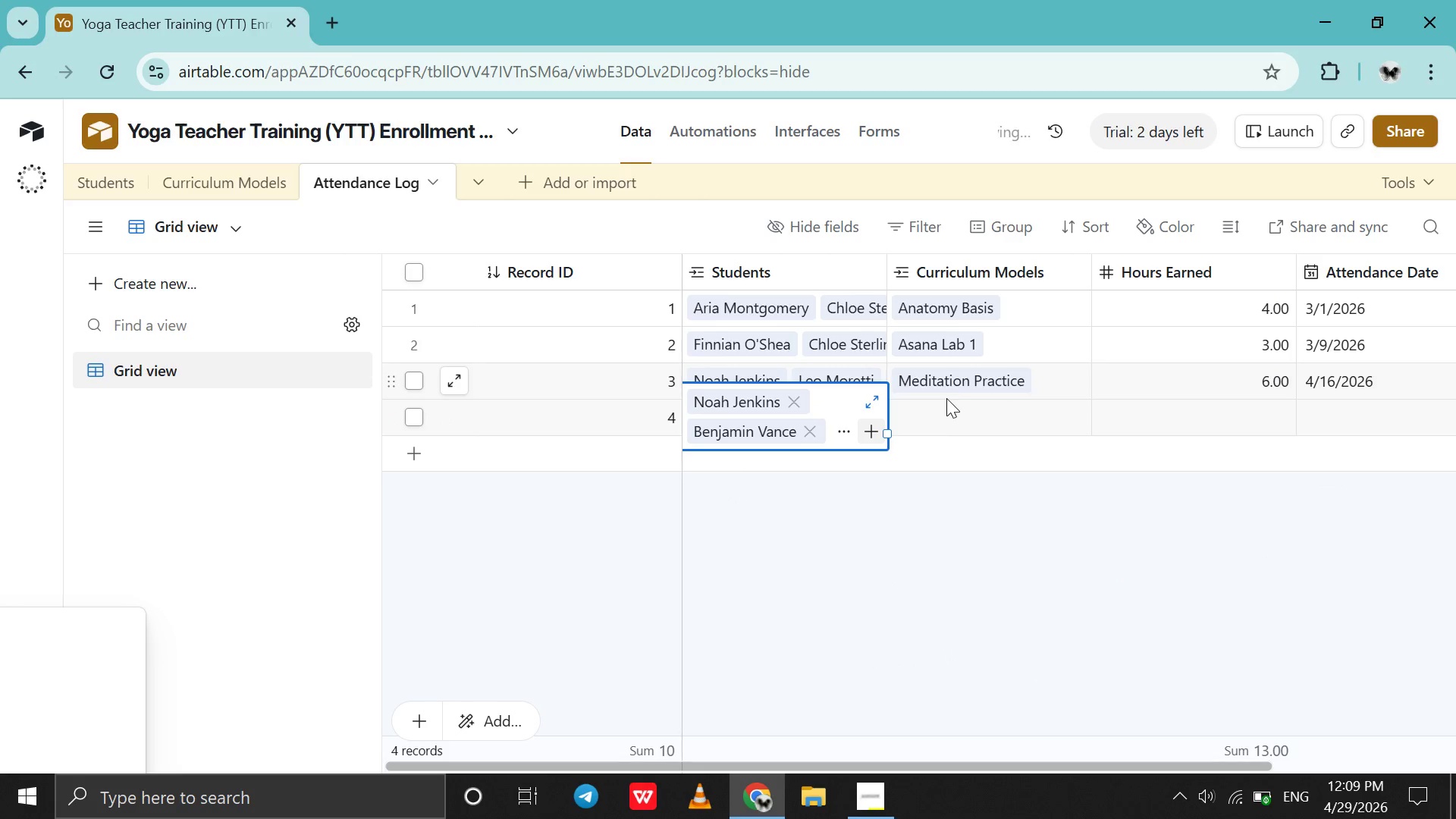 
scroll: coordinate [940, 645], scroll_direction: down, amount: 48.0
 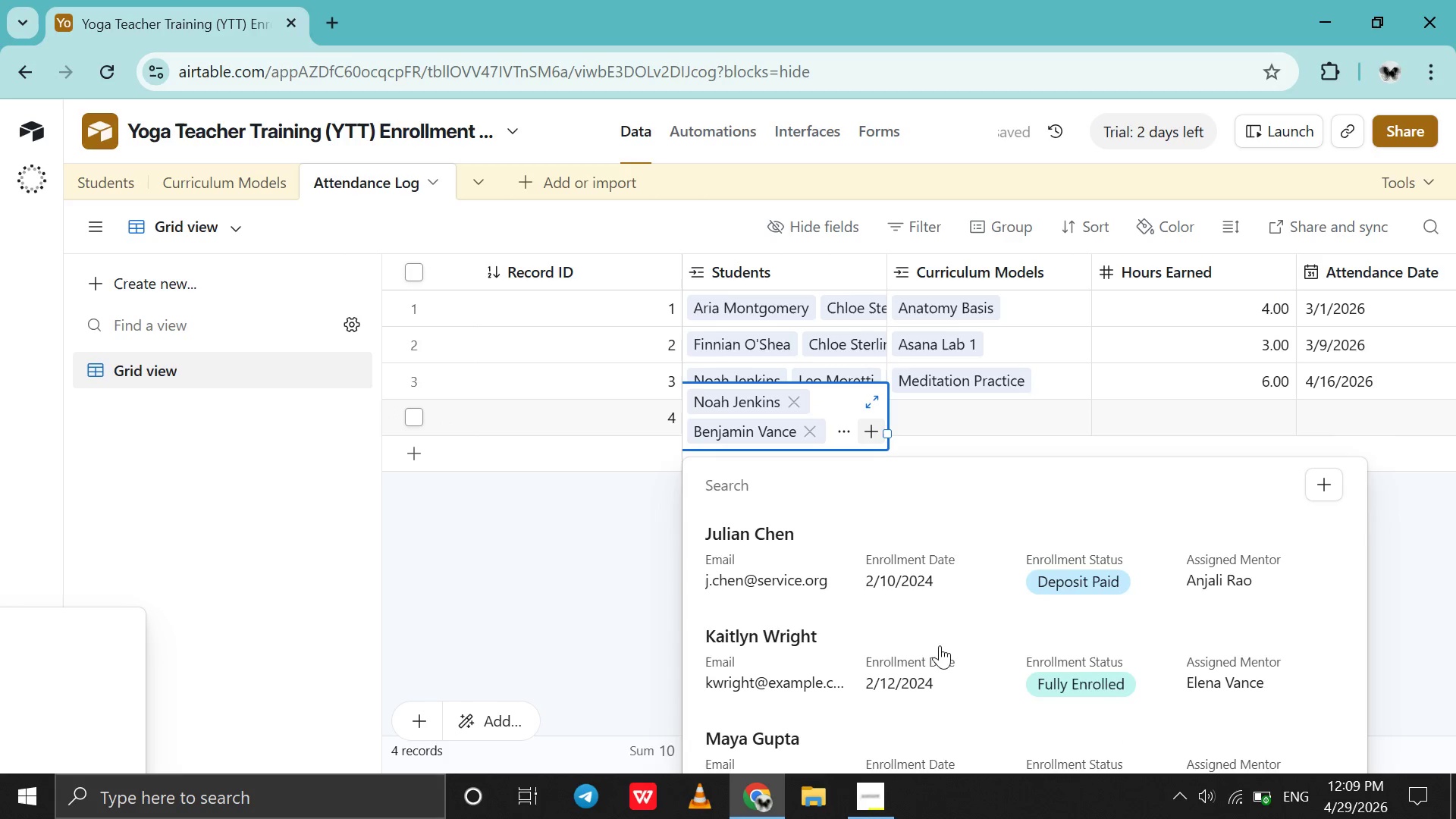 
left_click([946, 398])
 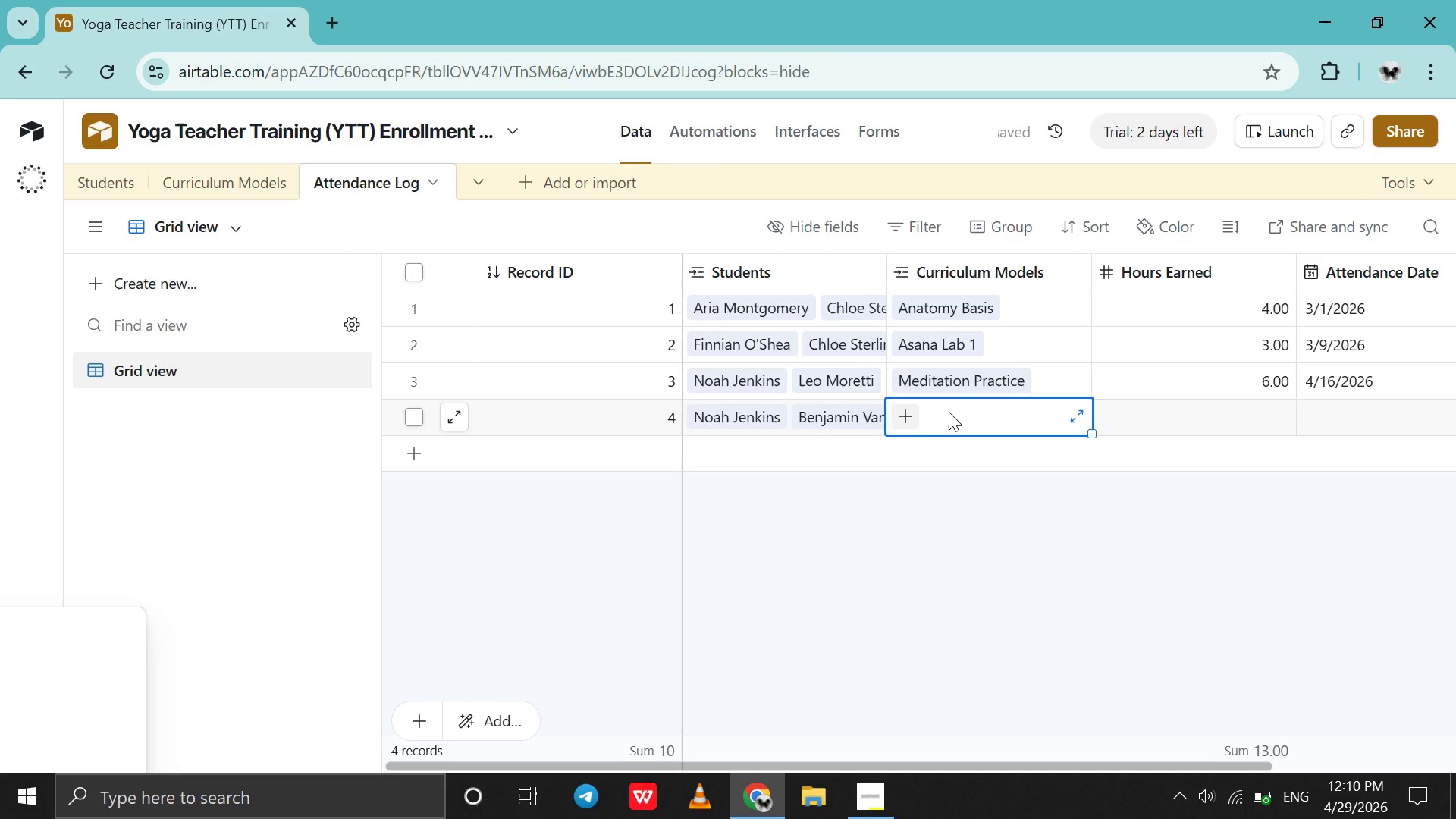 
double_click([949, 412])
 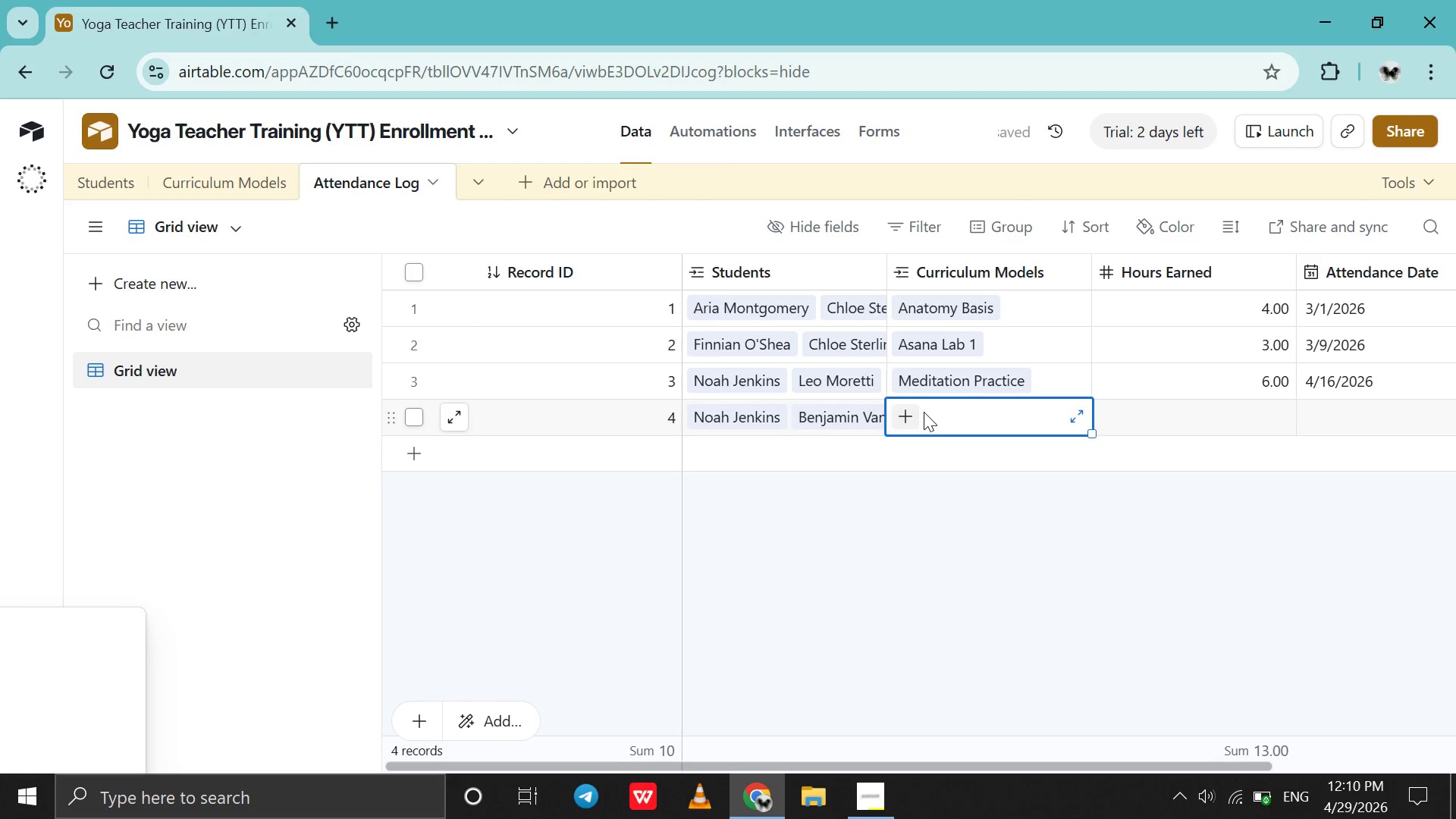 
left_click([917, 412])
 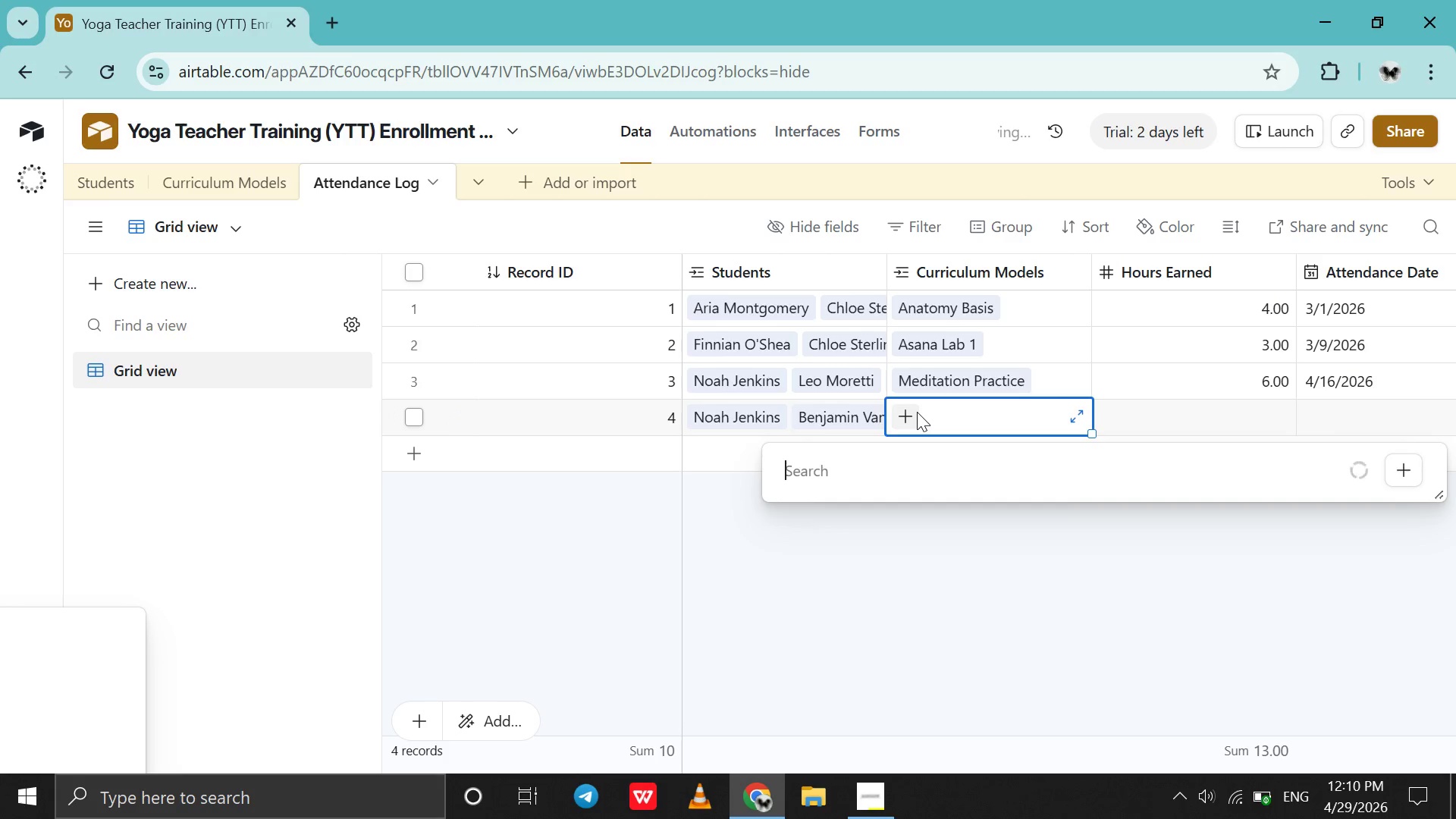 
key(B)
 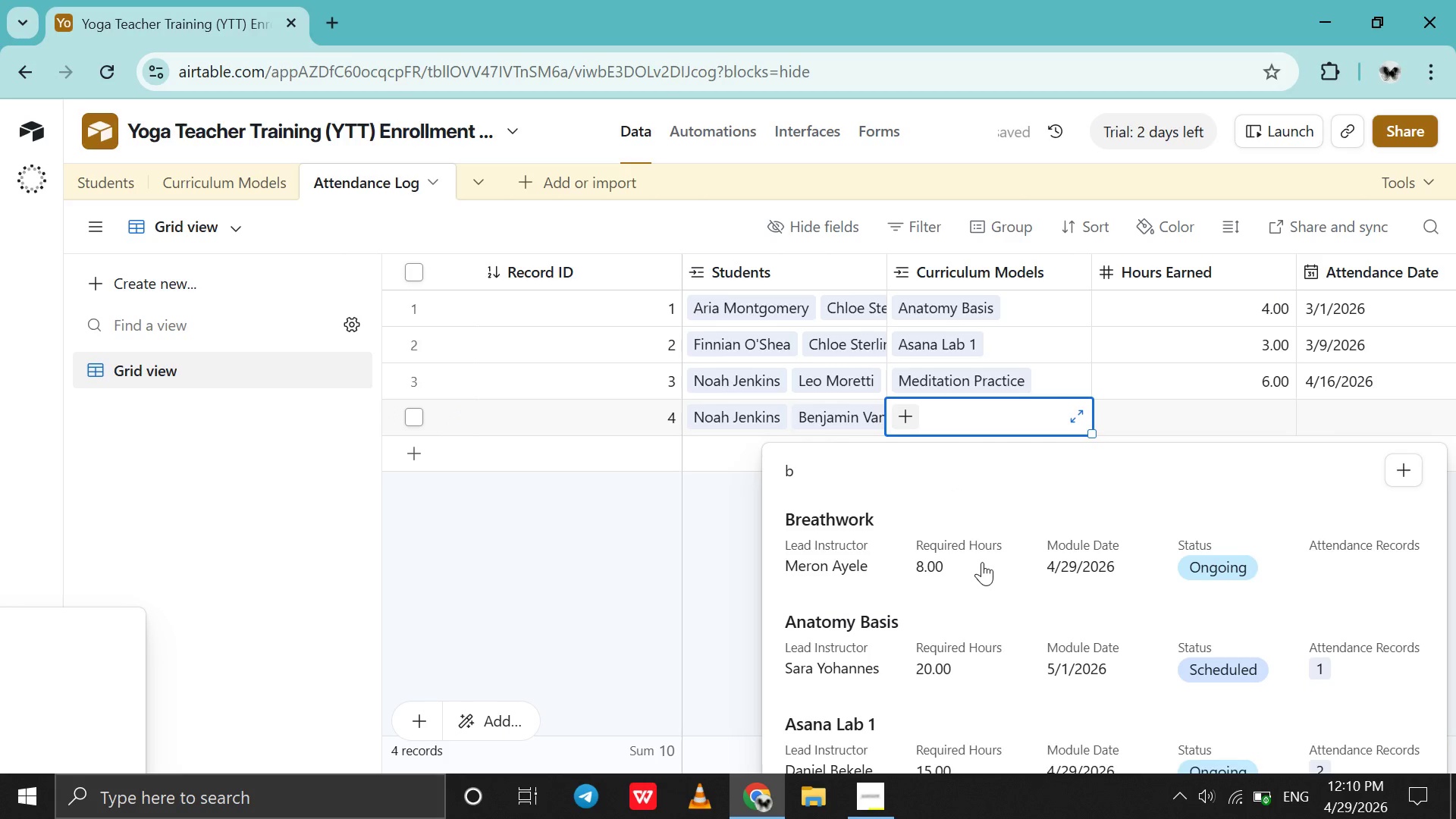 
left_click([982, 562])
 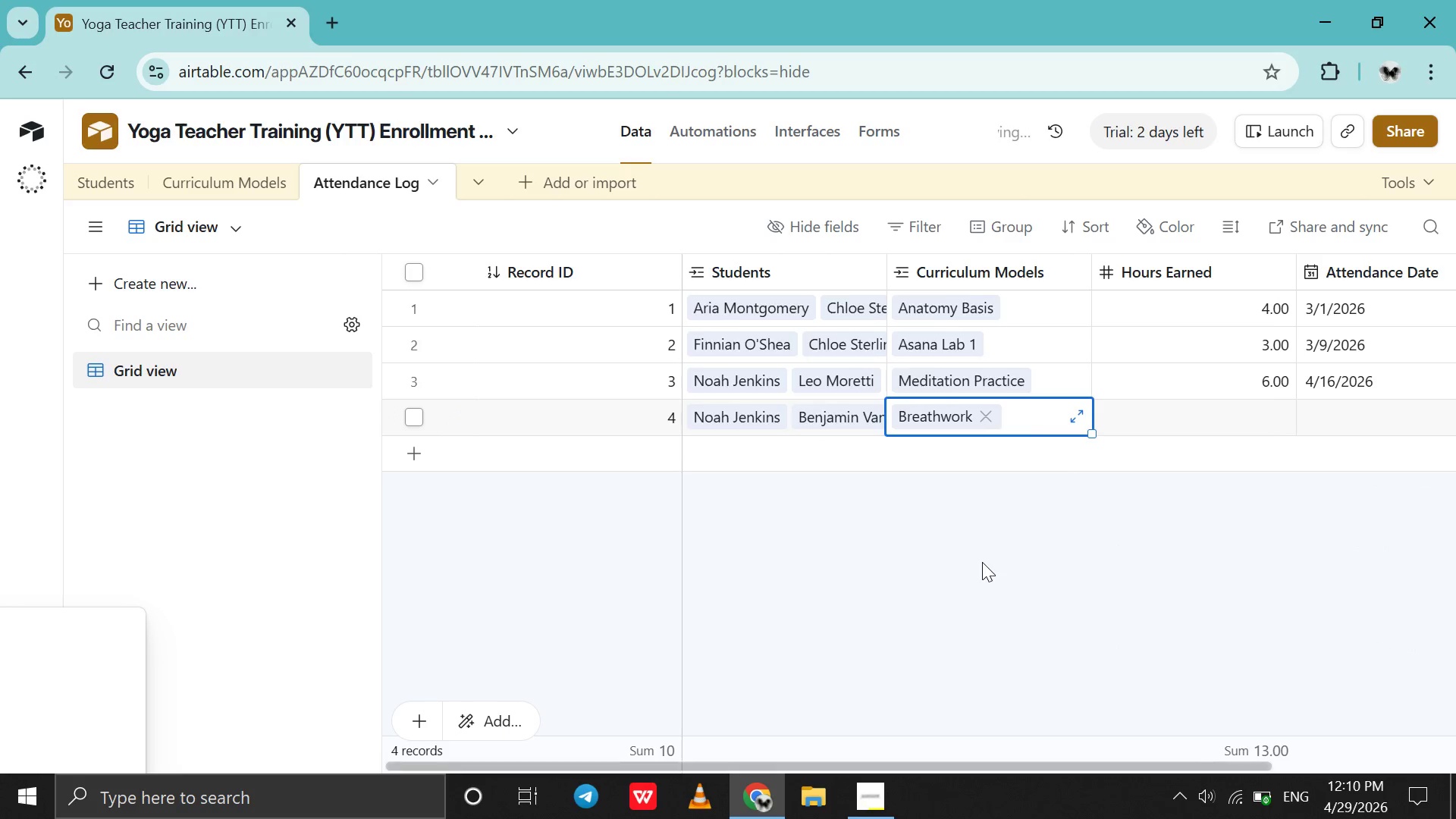 
scroll: coordinate [982, 562], scroll_direction: down, amount: 10.0
 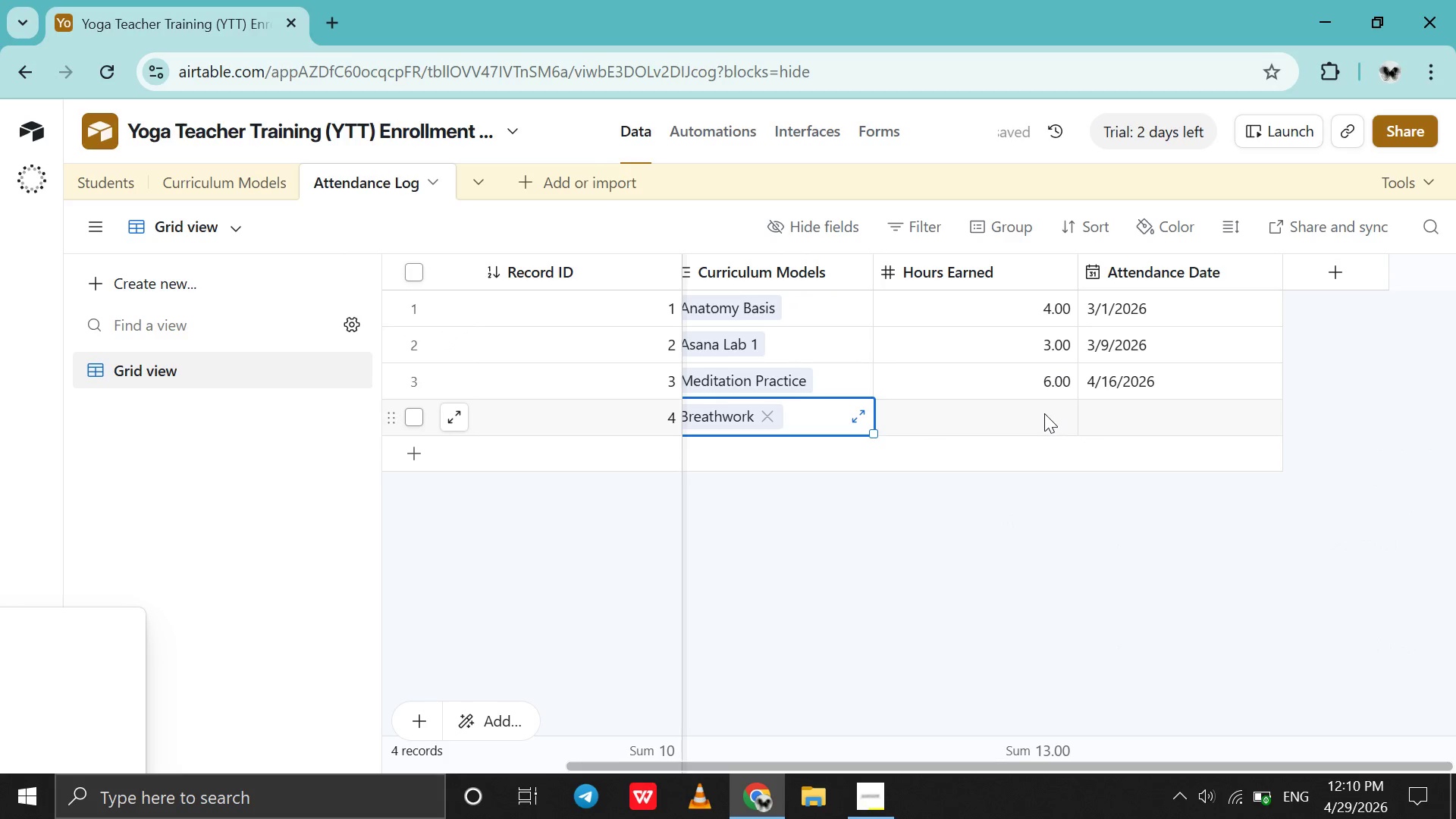 
double_click([1044, 413])
 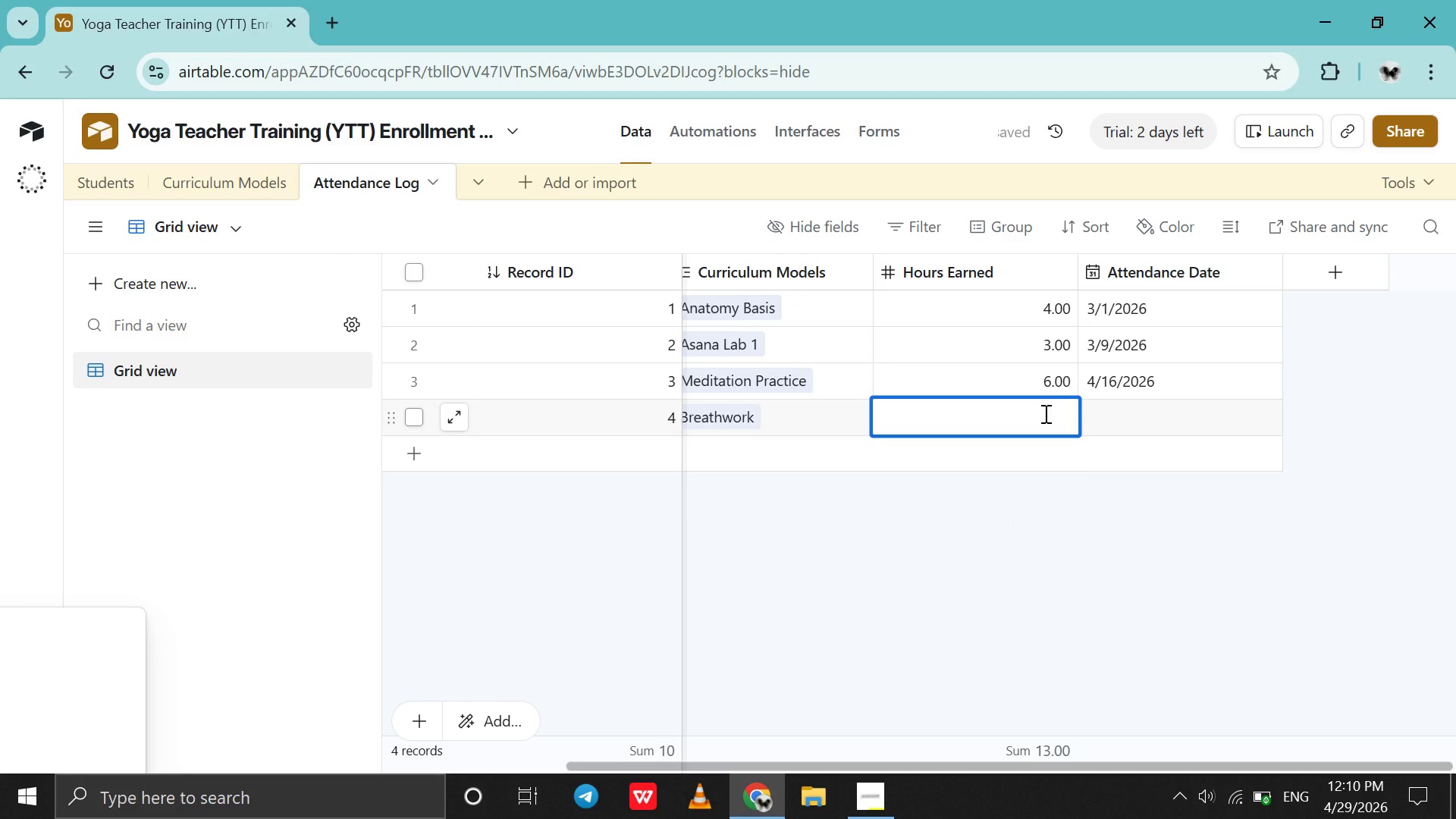 
key(4)
 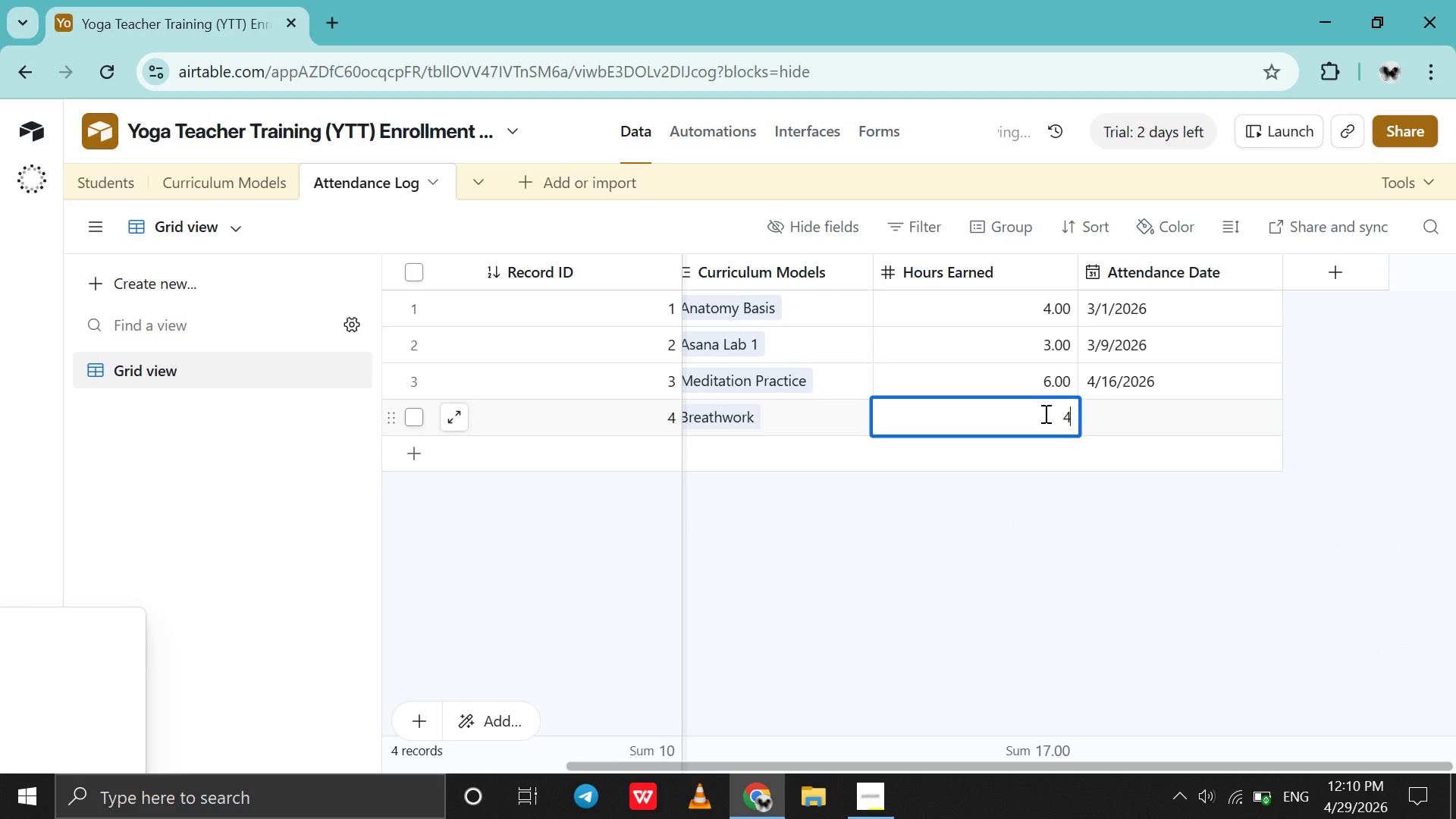 
key(Tab)
 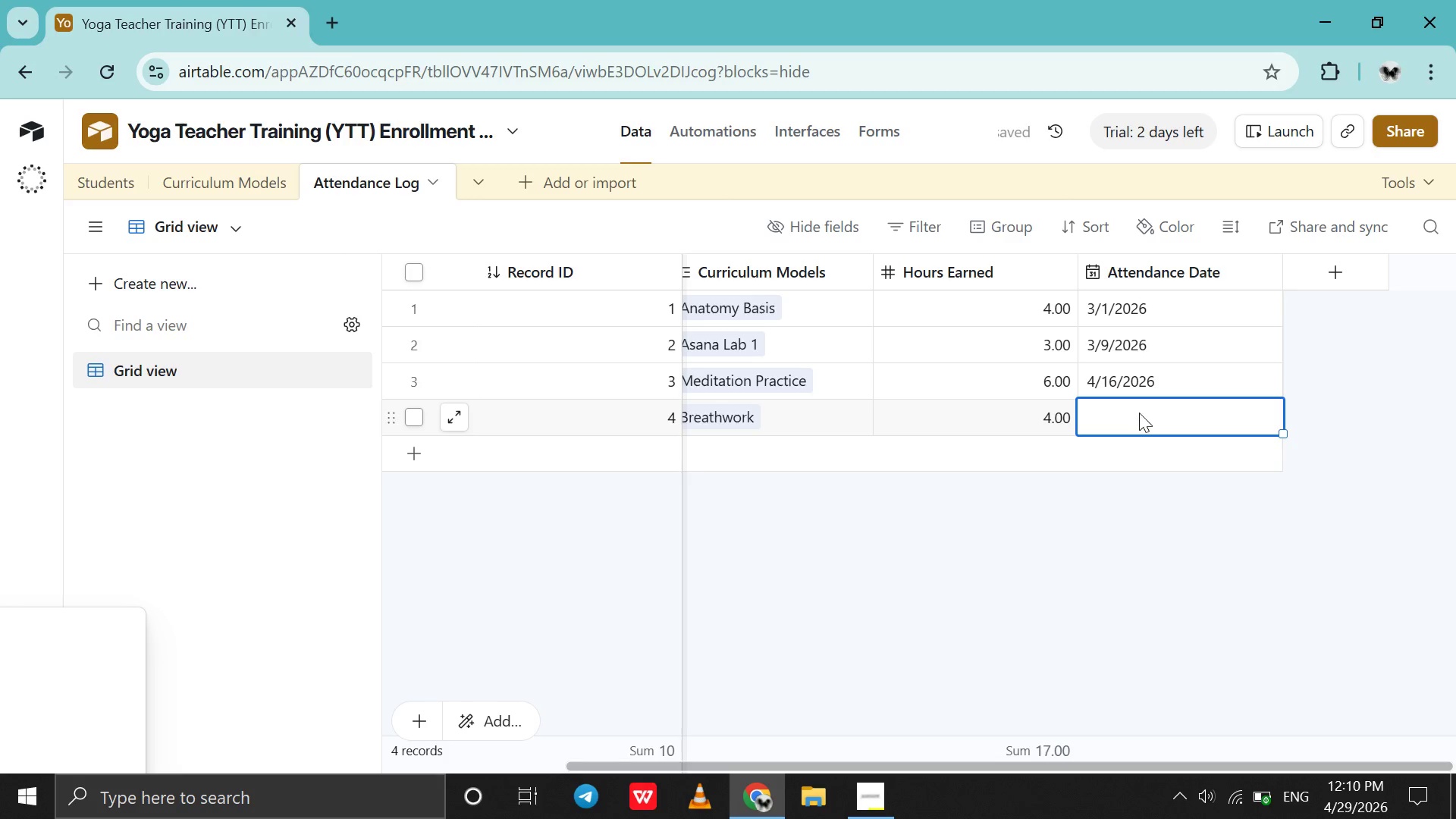 
double_click([1139, 413])
 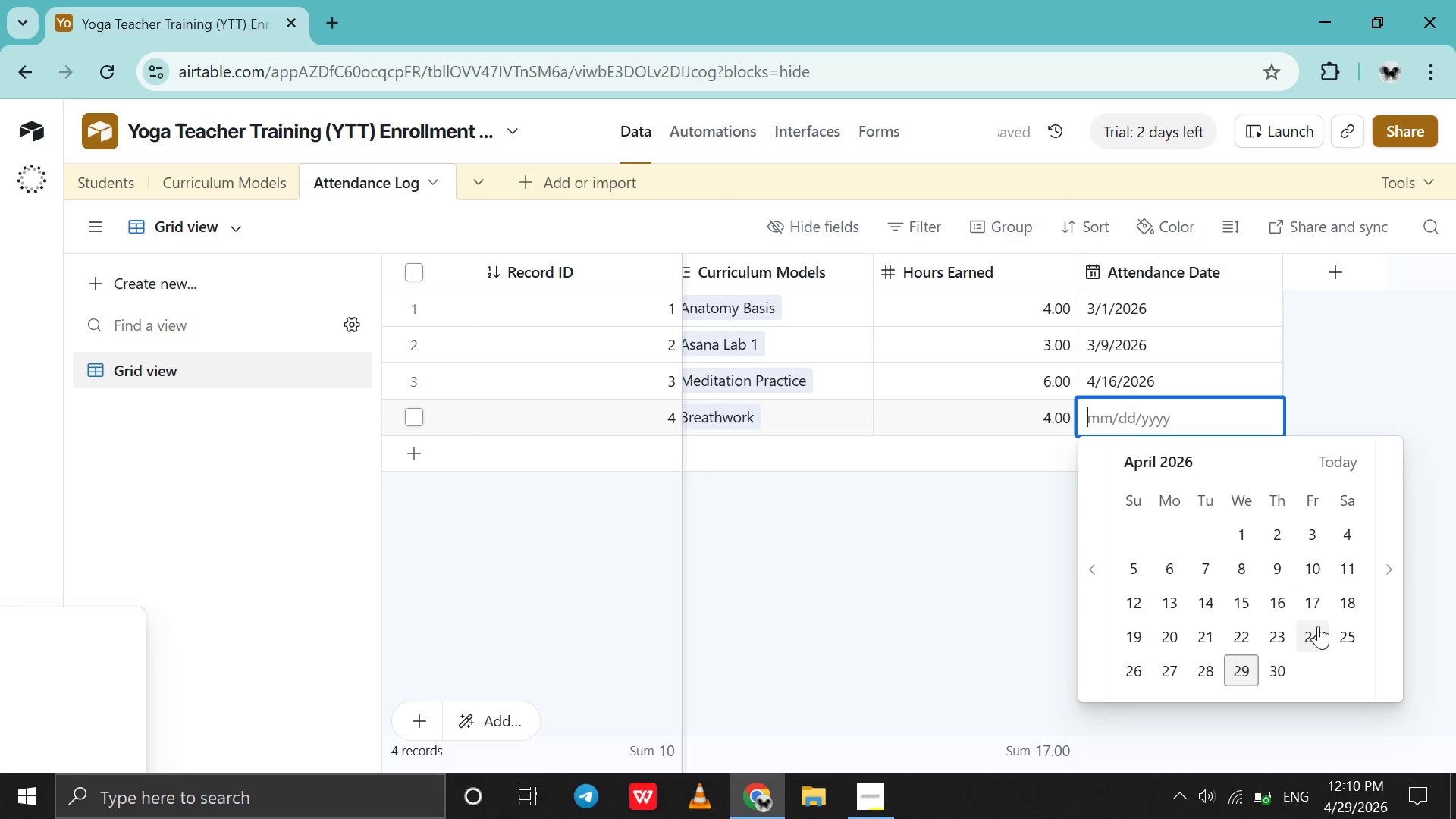 
left_click([1318, 627])
 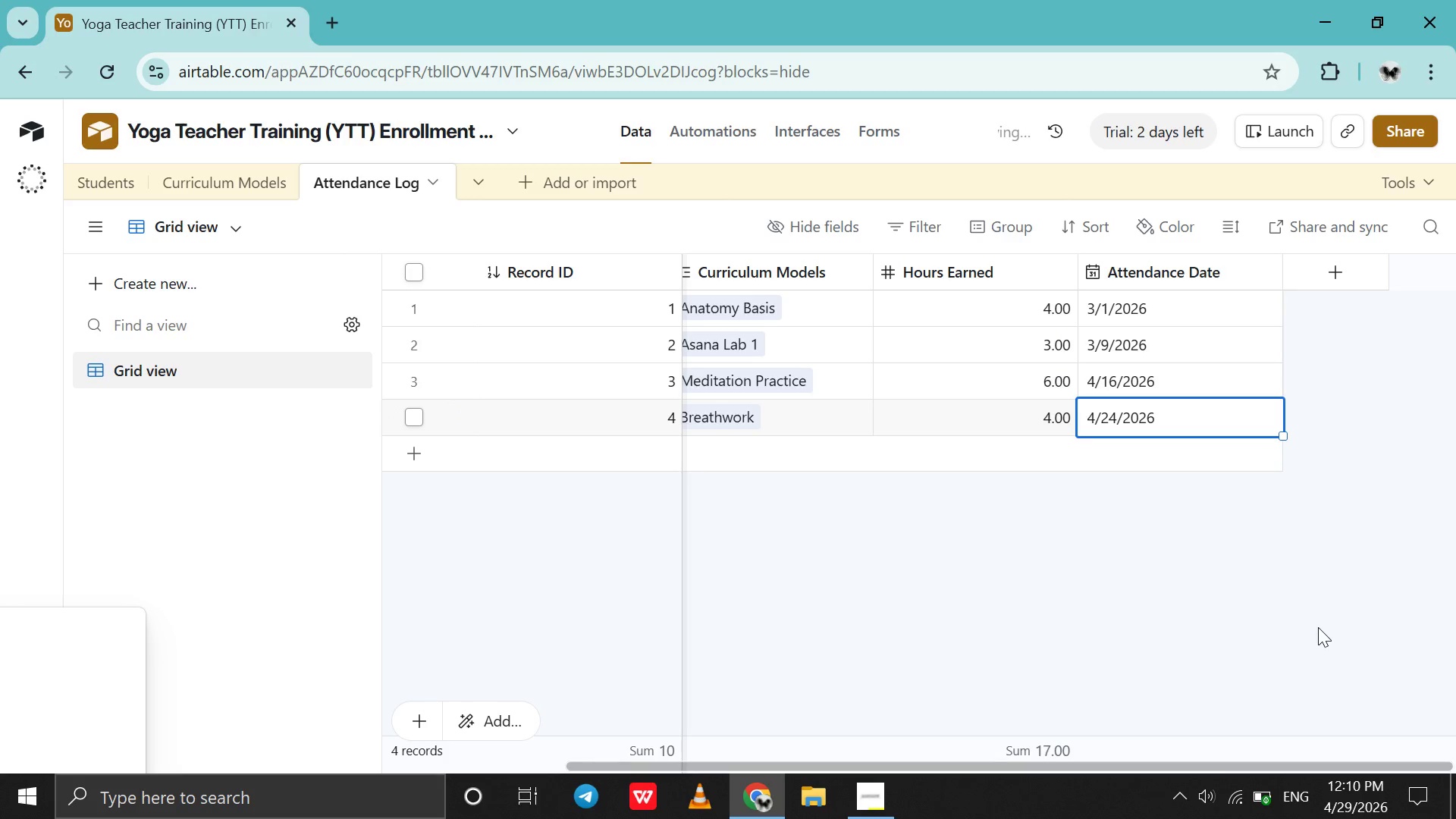 
scroll: coordinate [1318, 627], scroll_direction: down, amount: 7.0
 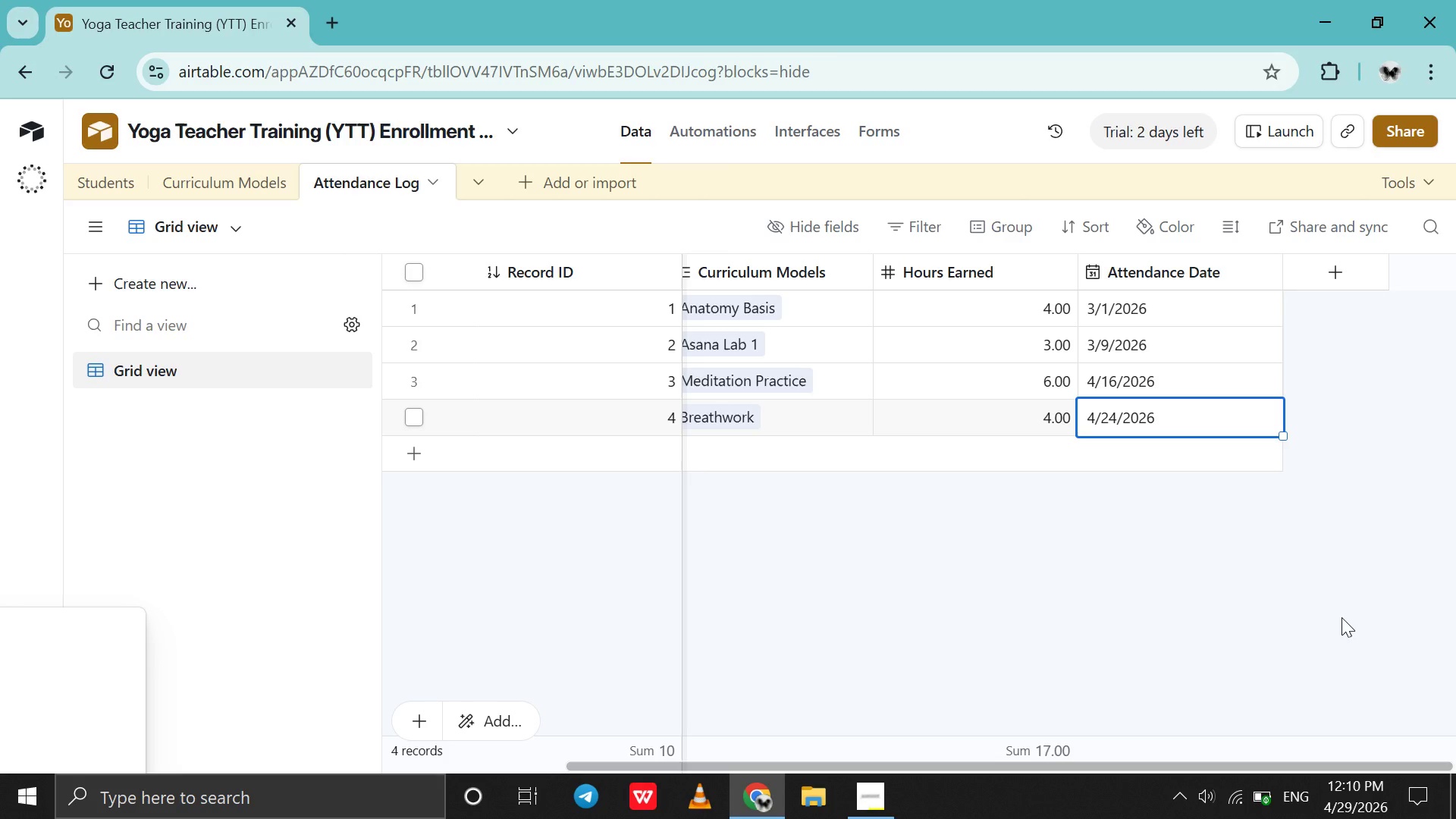 
wait(6.98)
 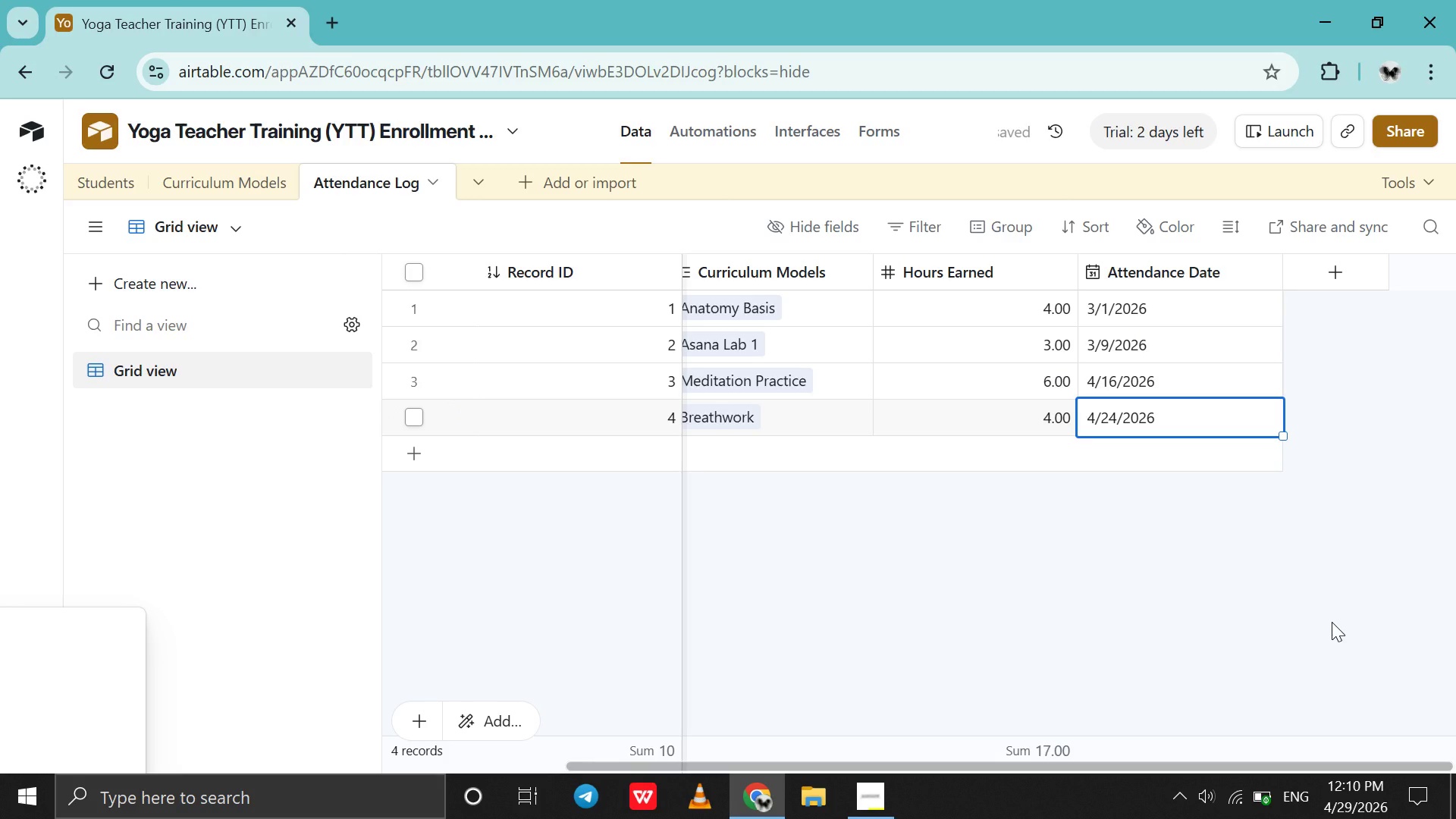 
left_click([861, 792])